 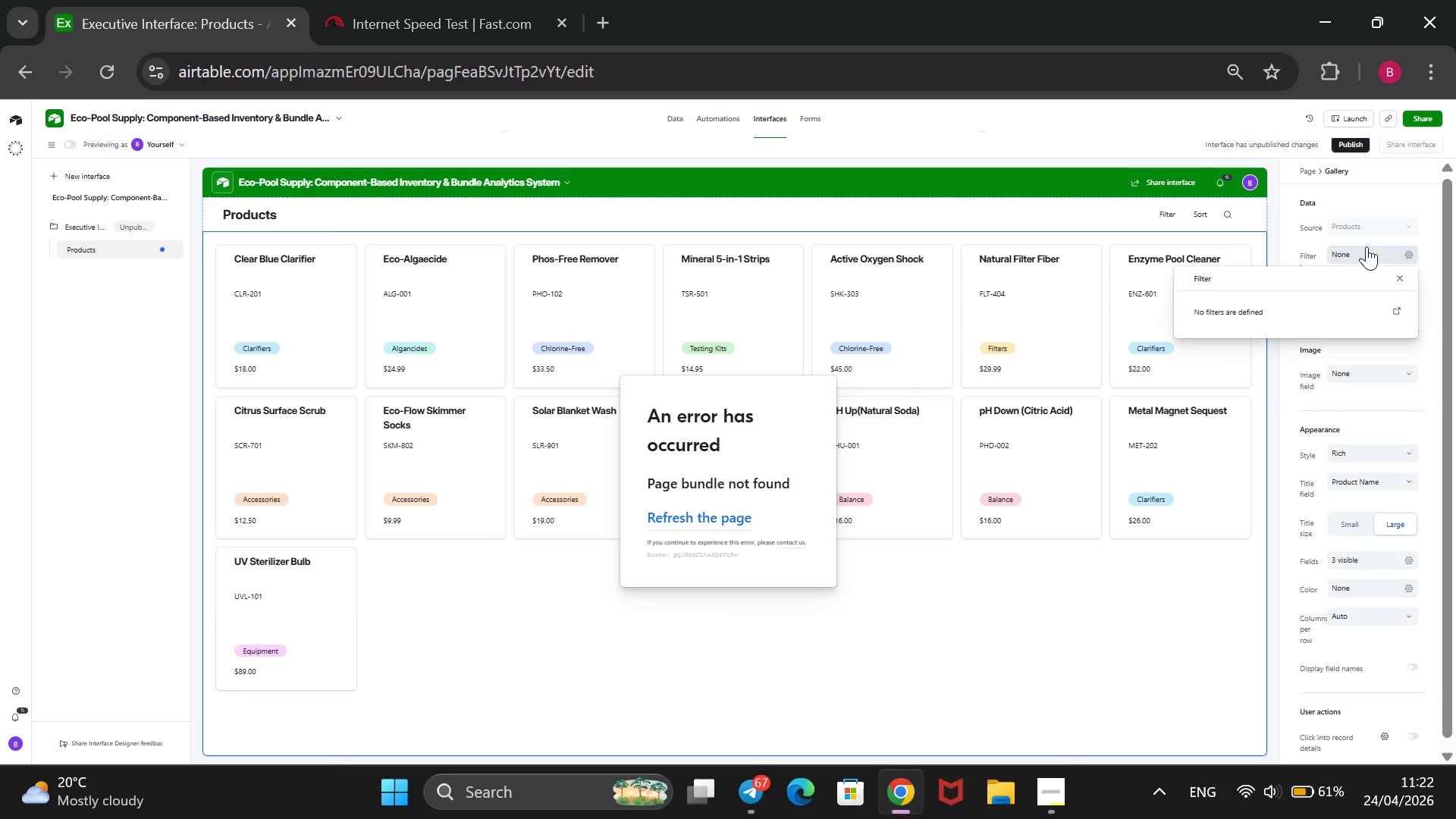 
left_click([1400, 314])
 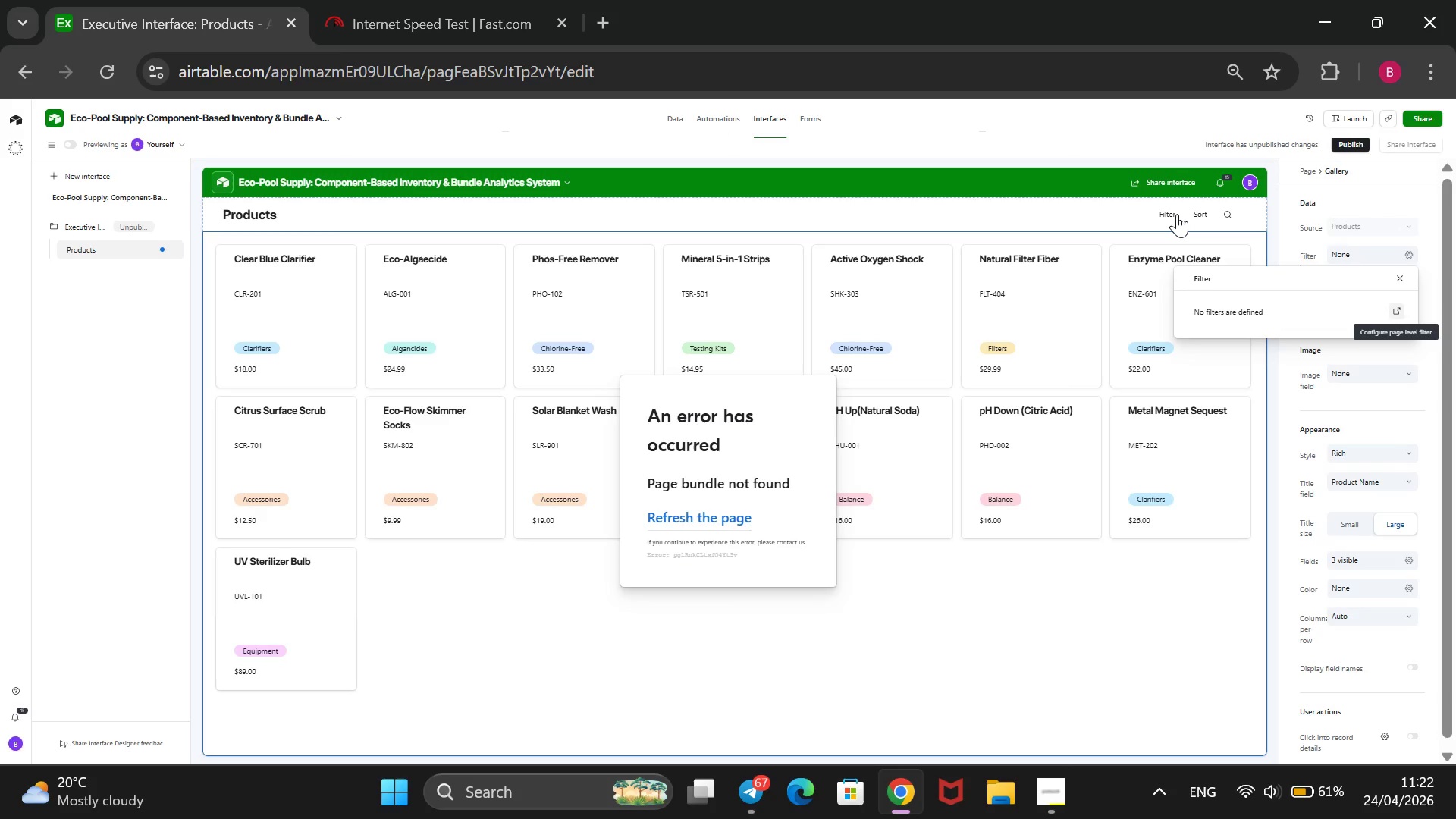 
left_click([1177, 214])
 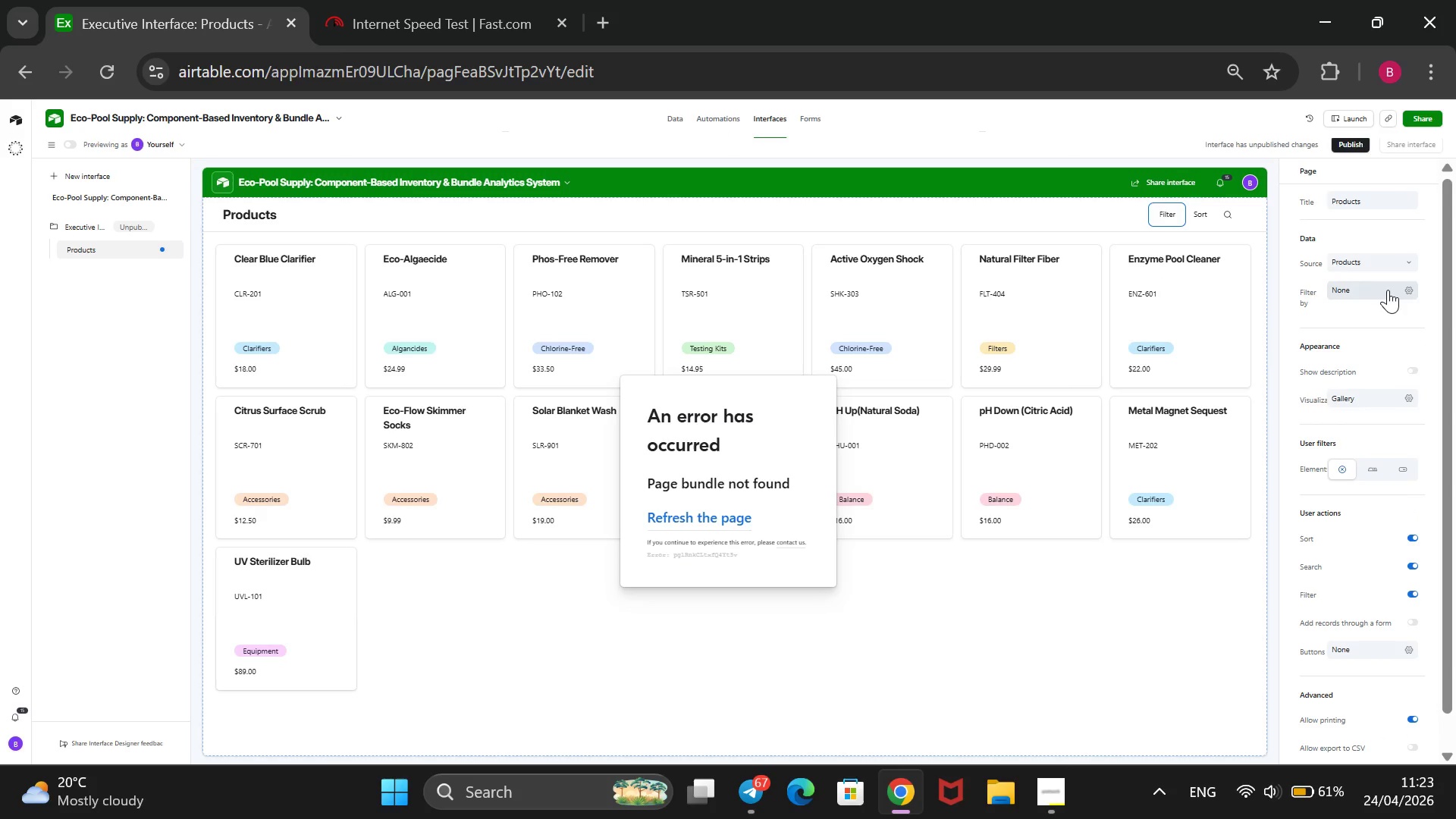 
left_click([1360, 281])
 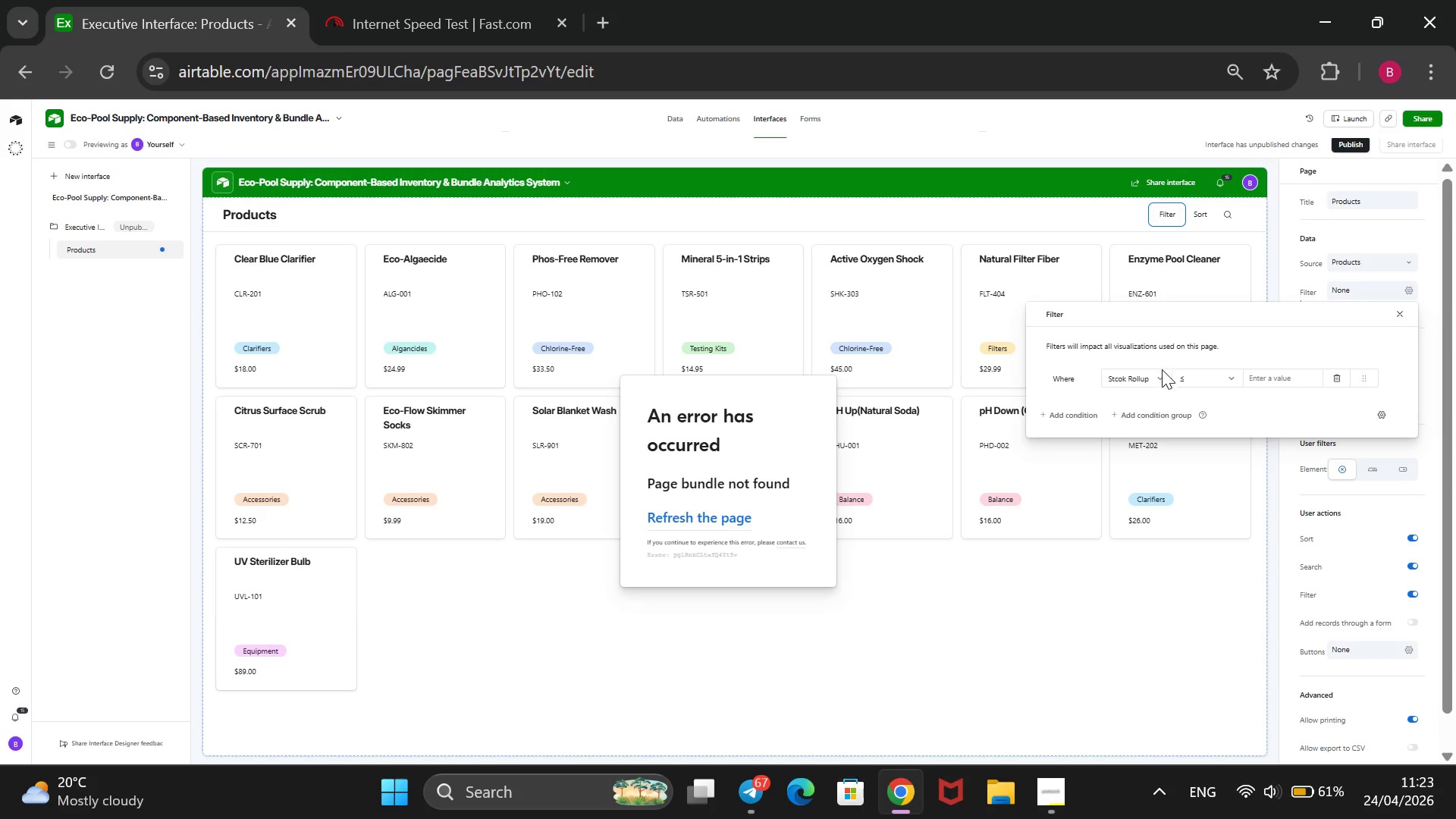 
left_click([1159, 374])
 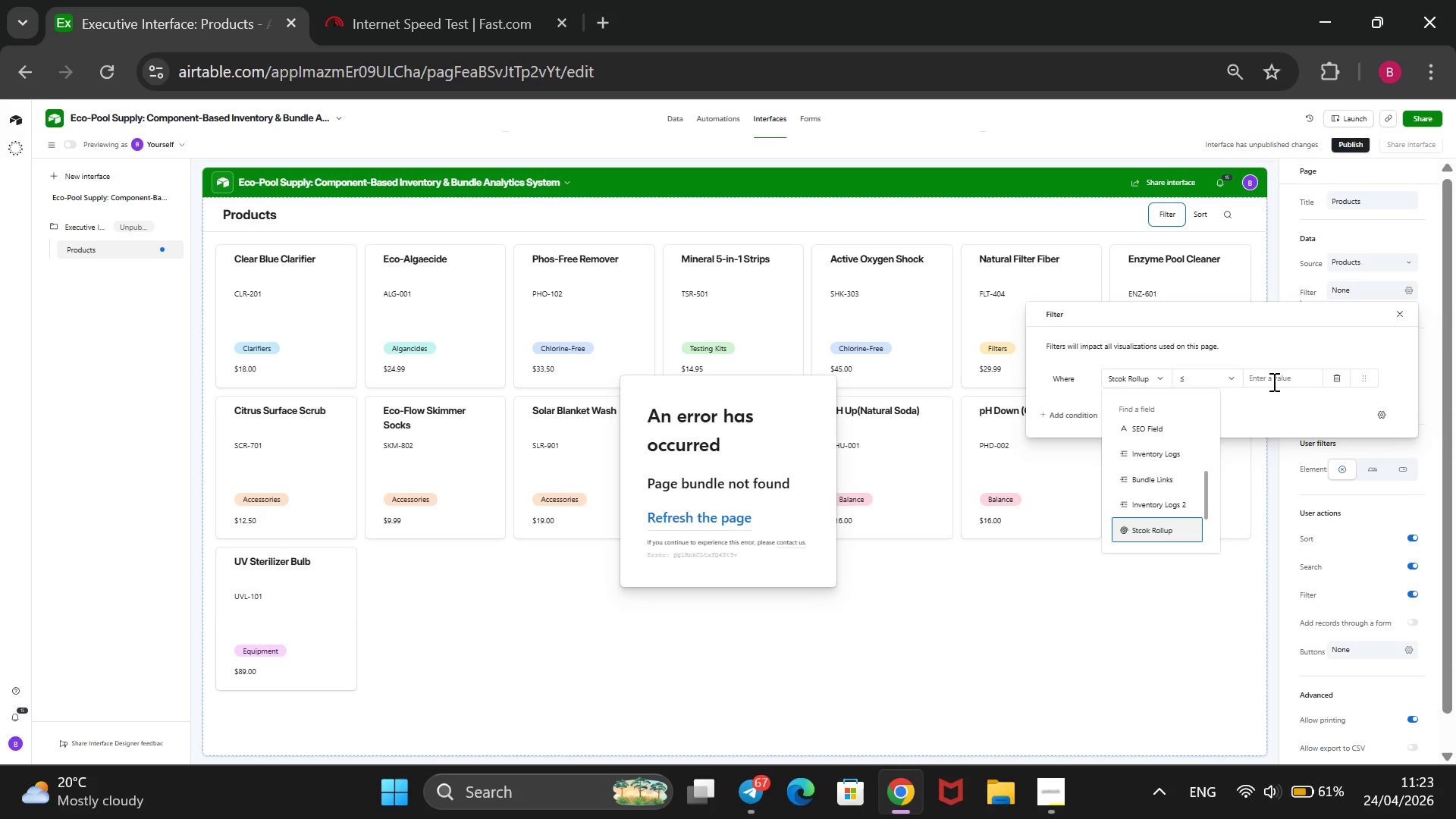 
left_click([1294, 378])
 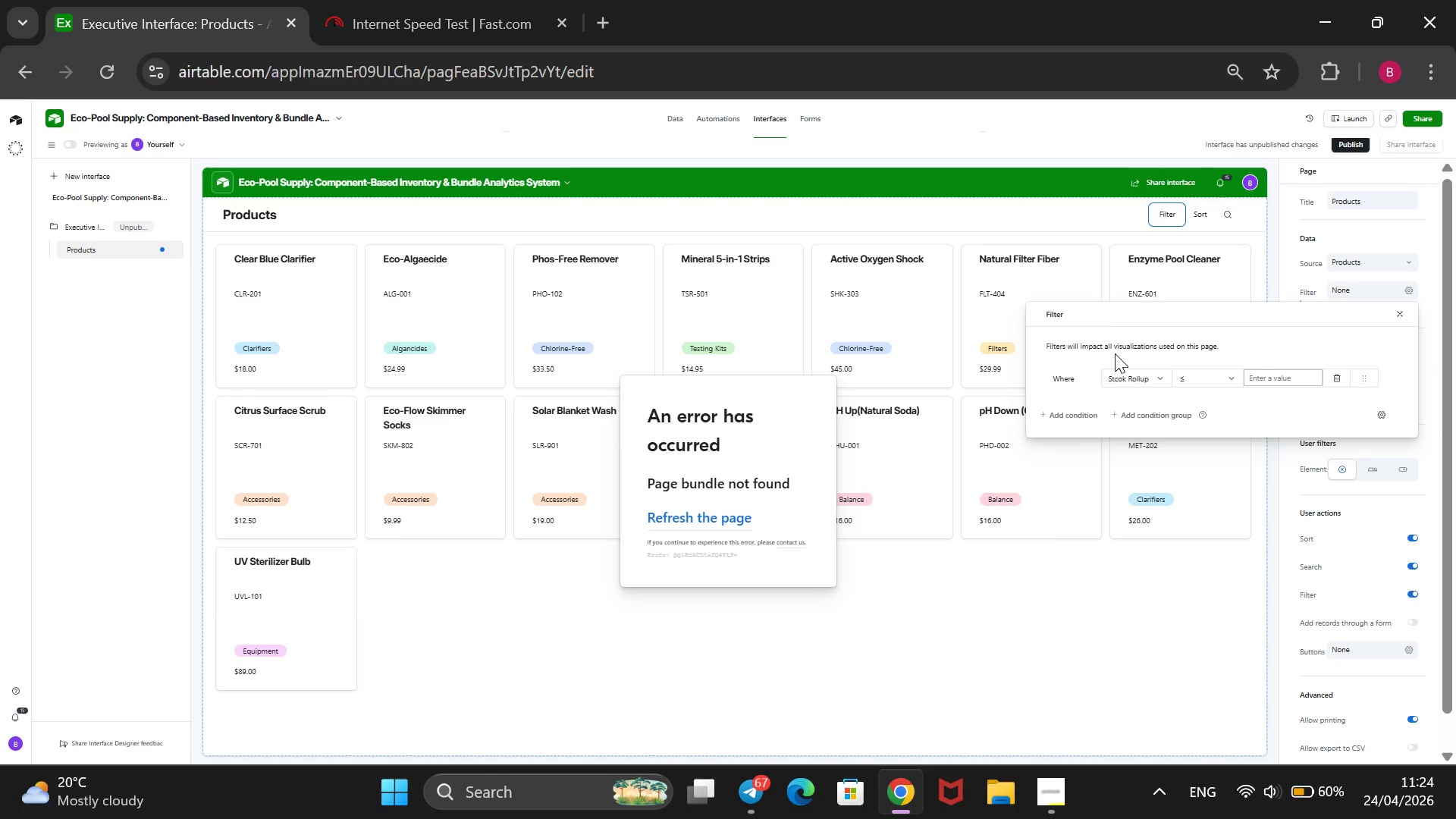 
wait(89.52)
 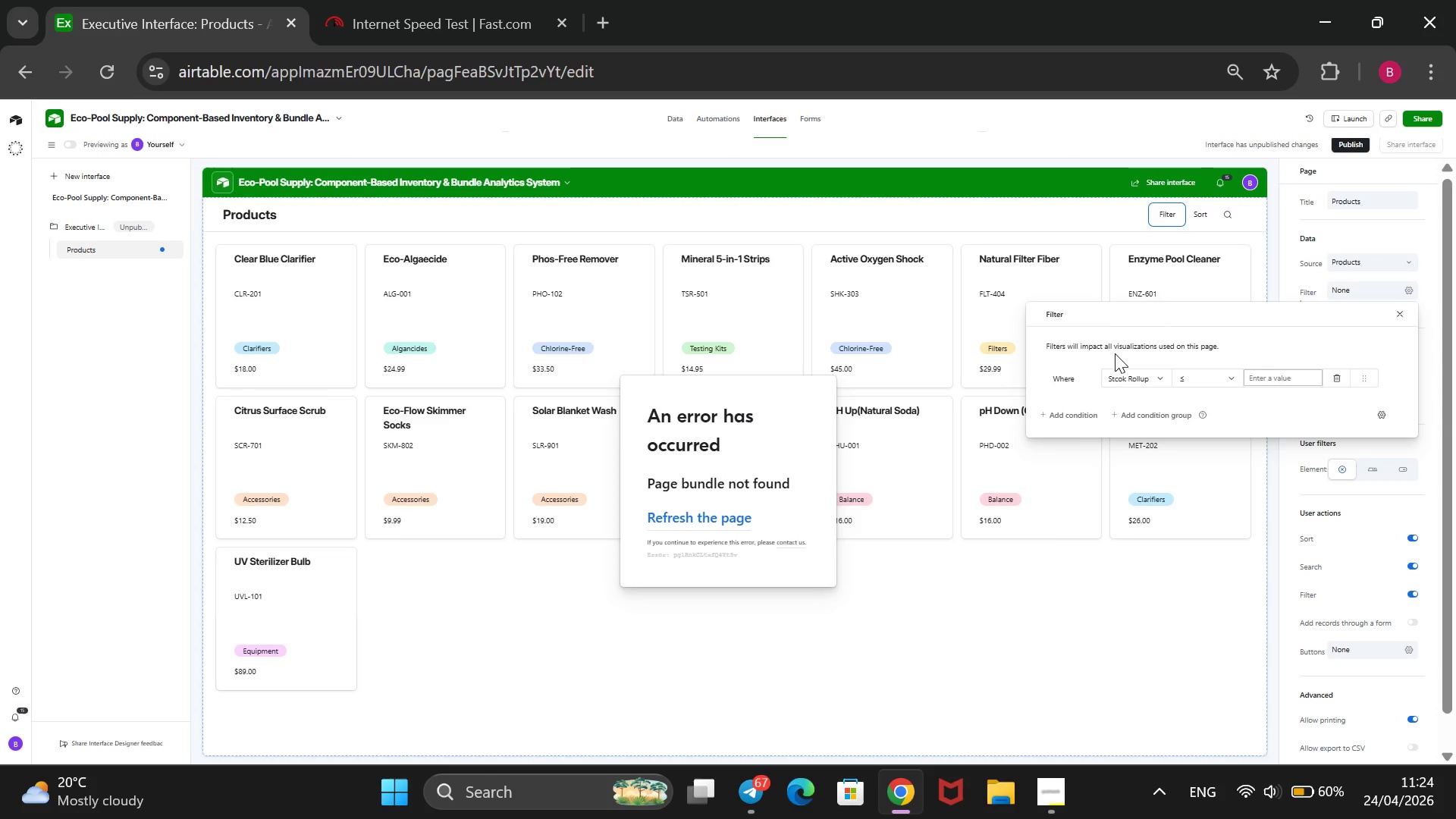 
left_click([1230, 384])
 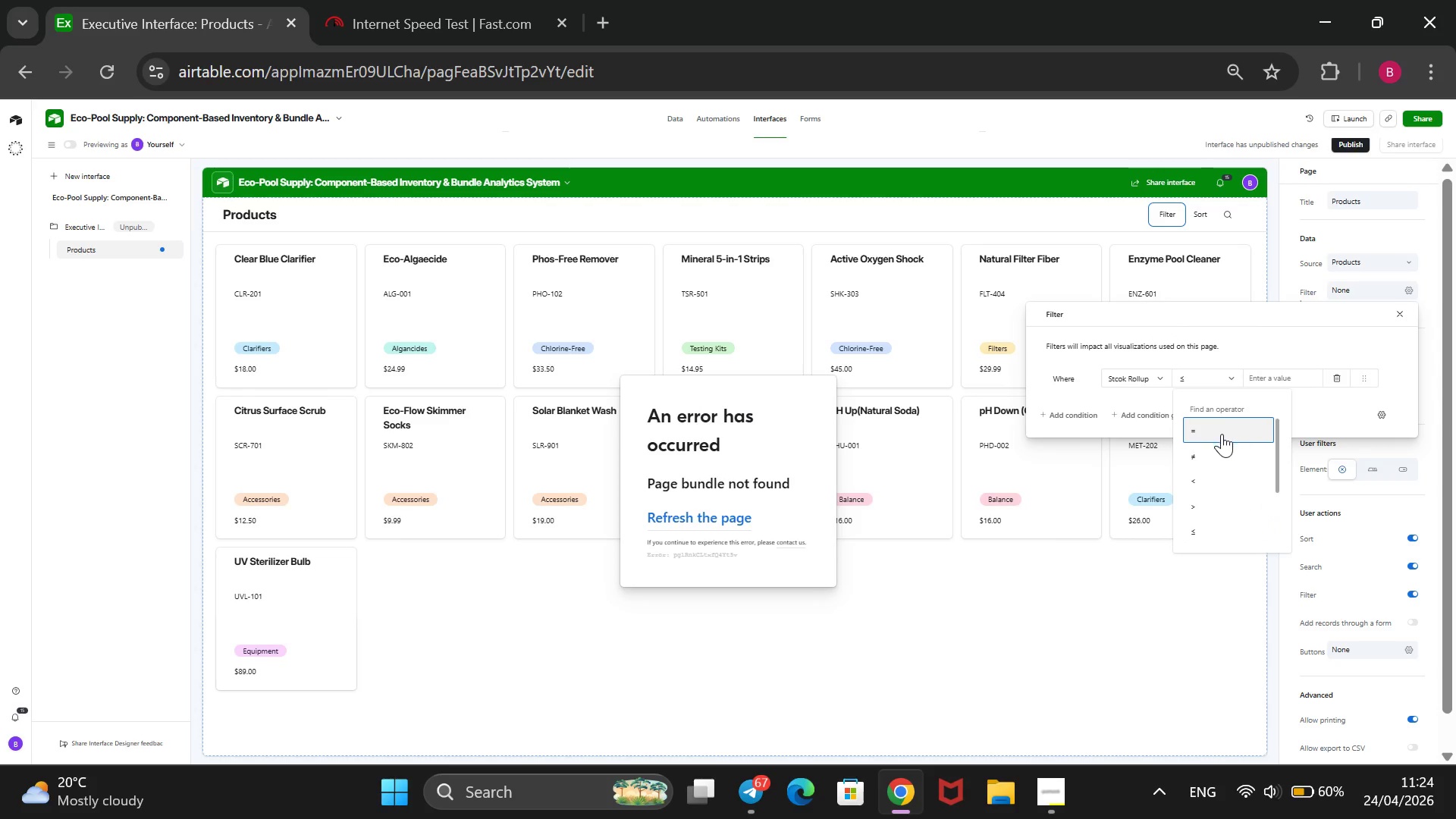 
scroll: coordinate [1222, 488], scroll_direction: down, amount: 3.0
 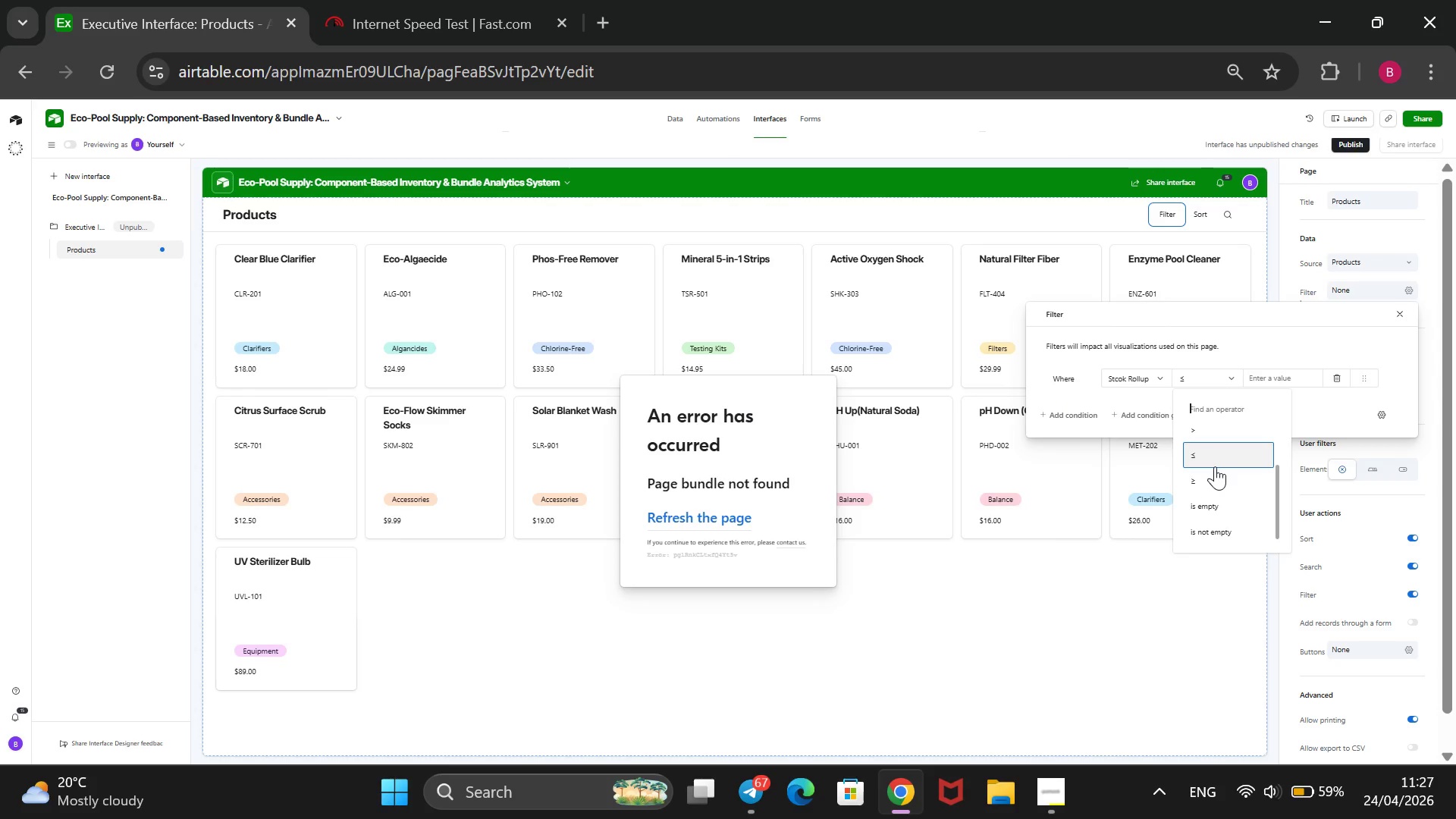 
wait(156.12)
 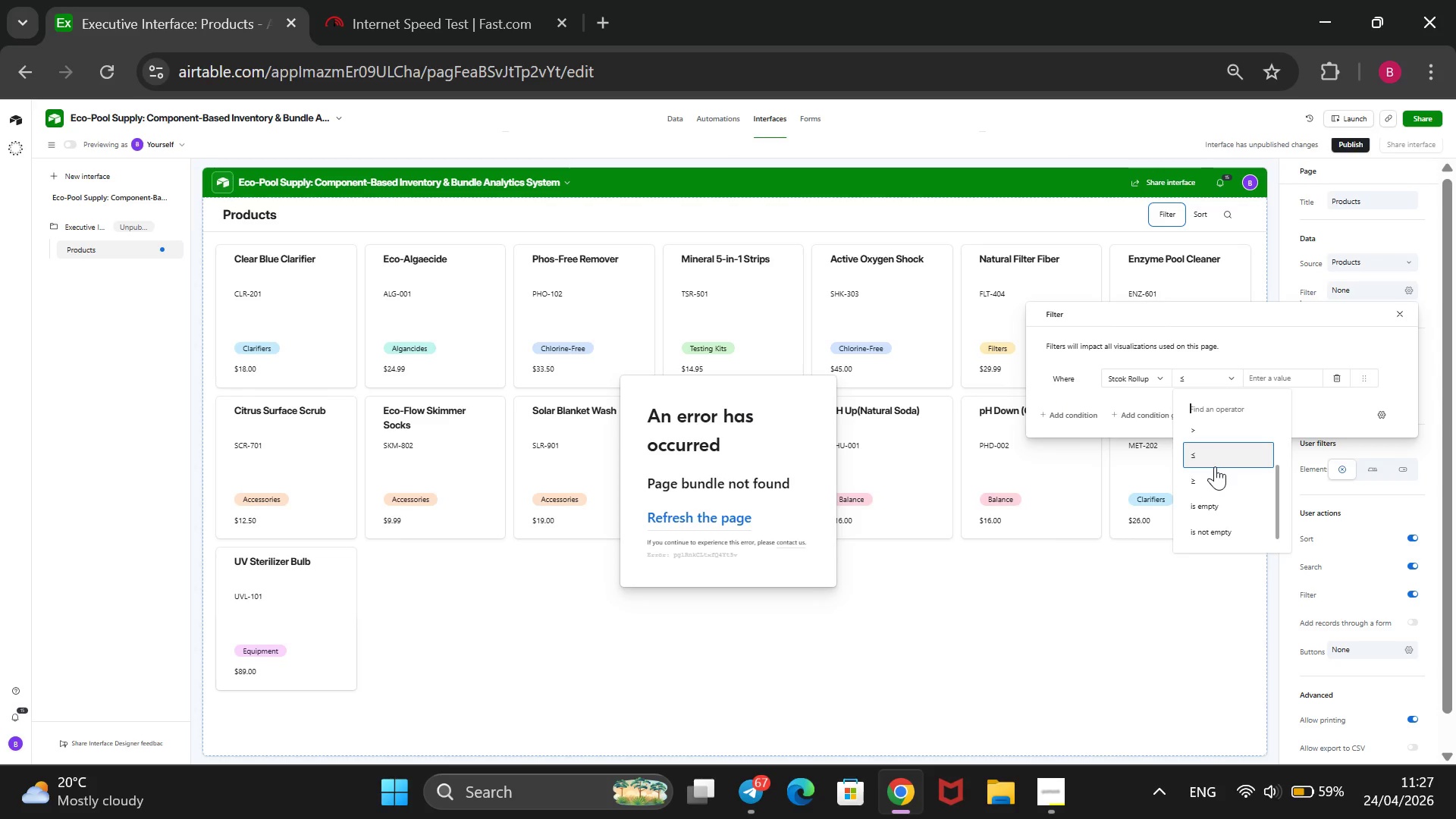 
left_click([679, 126])
 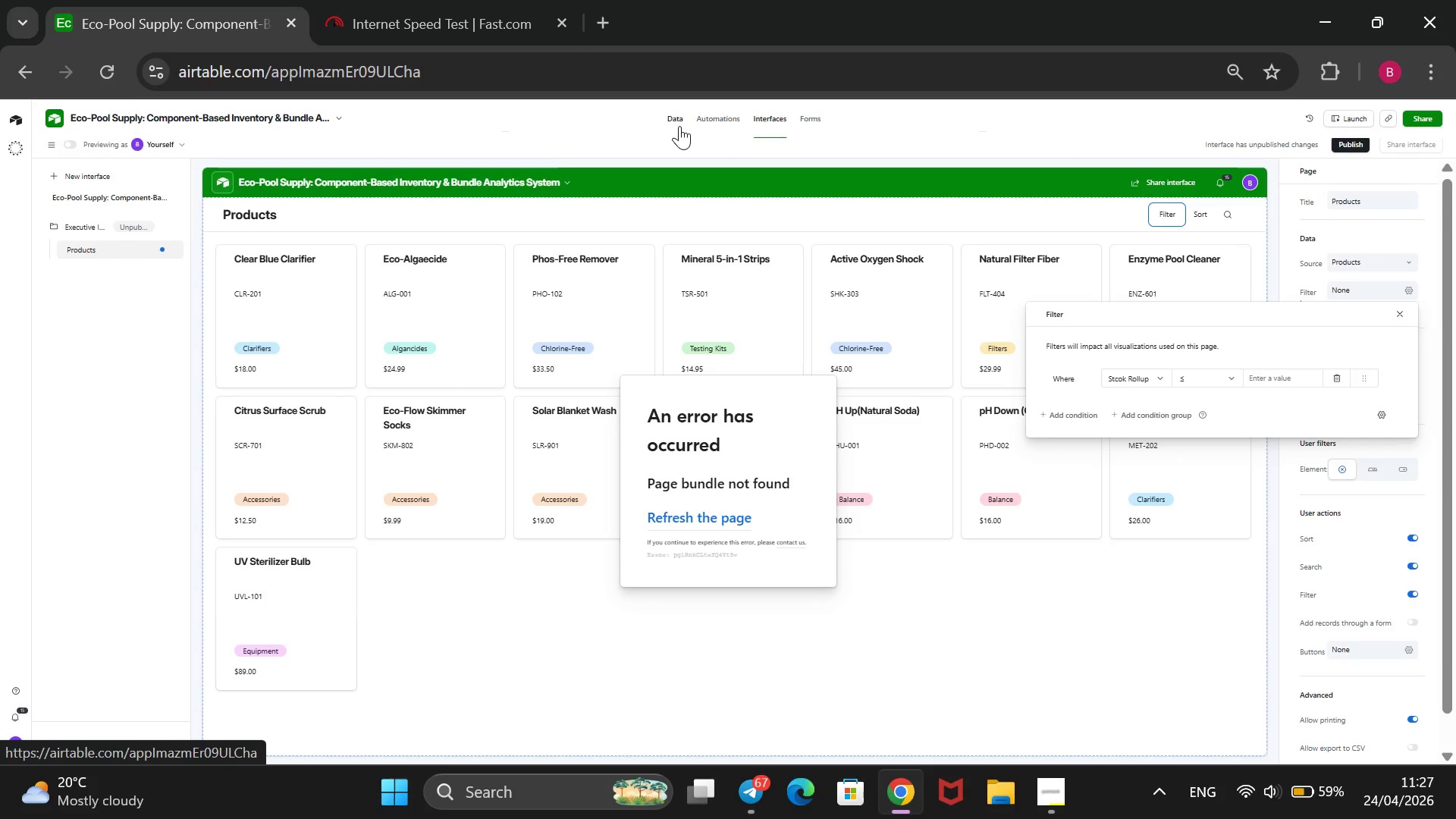 
mouse_move([734, 121])
 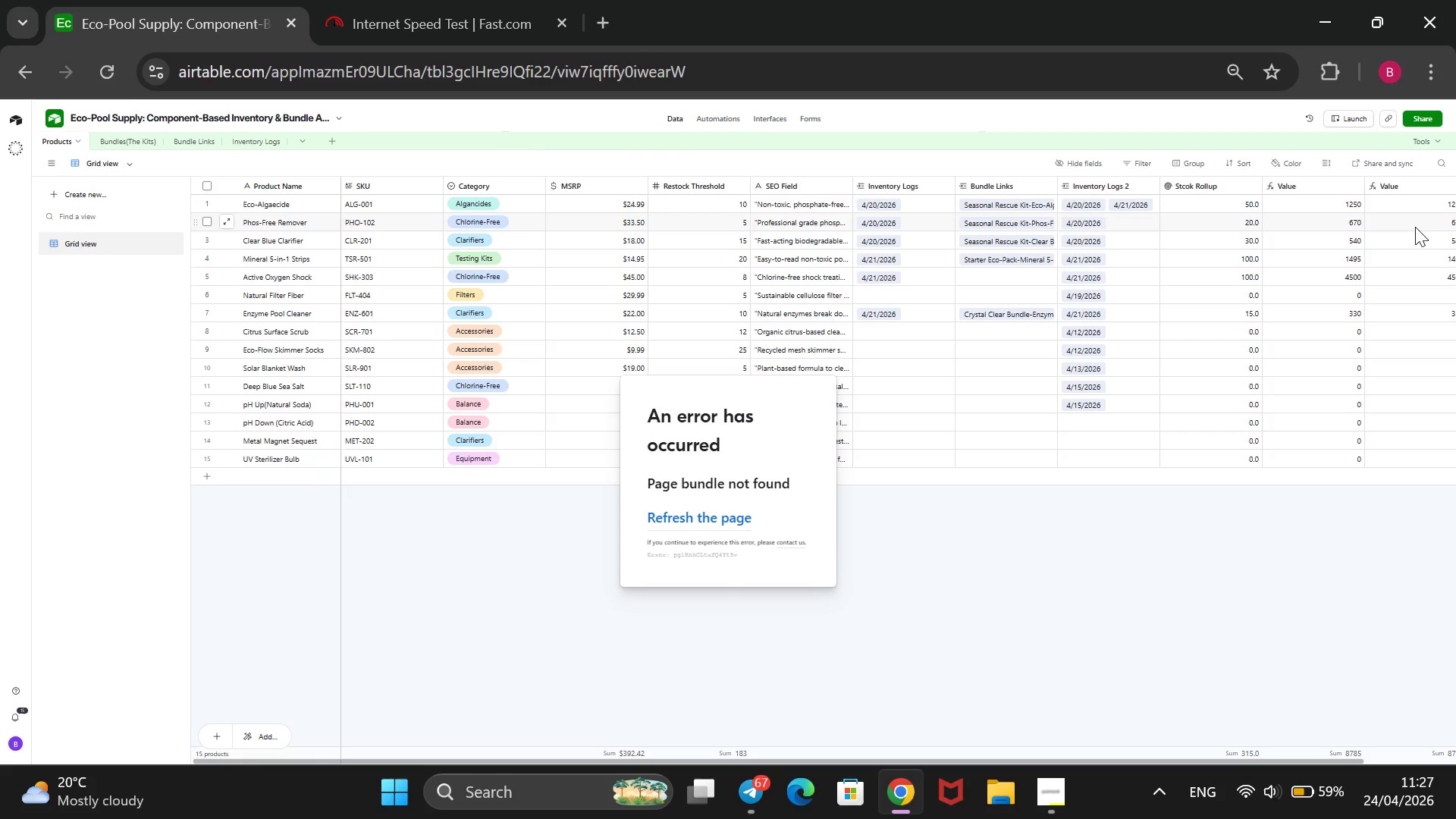 
left_click([1415, 227])
 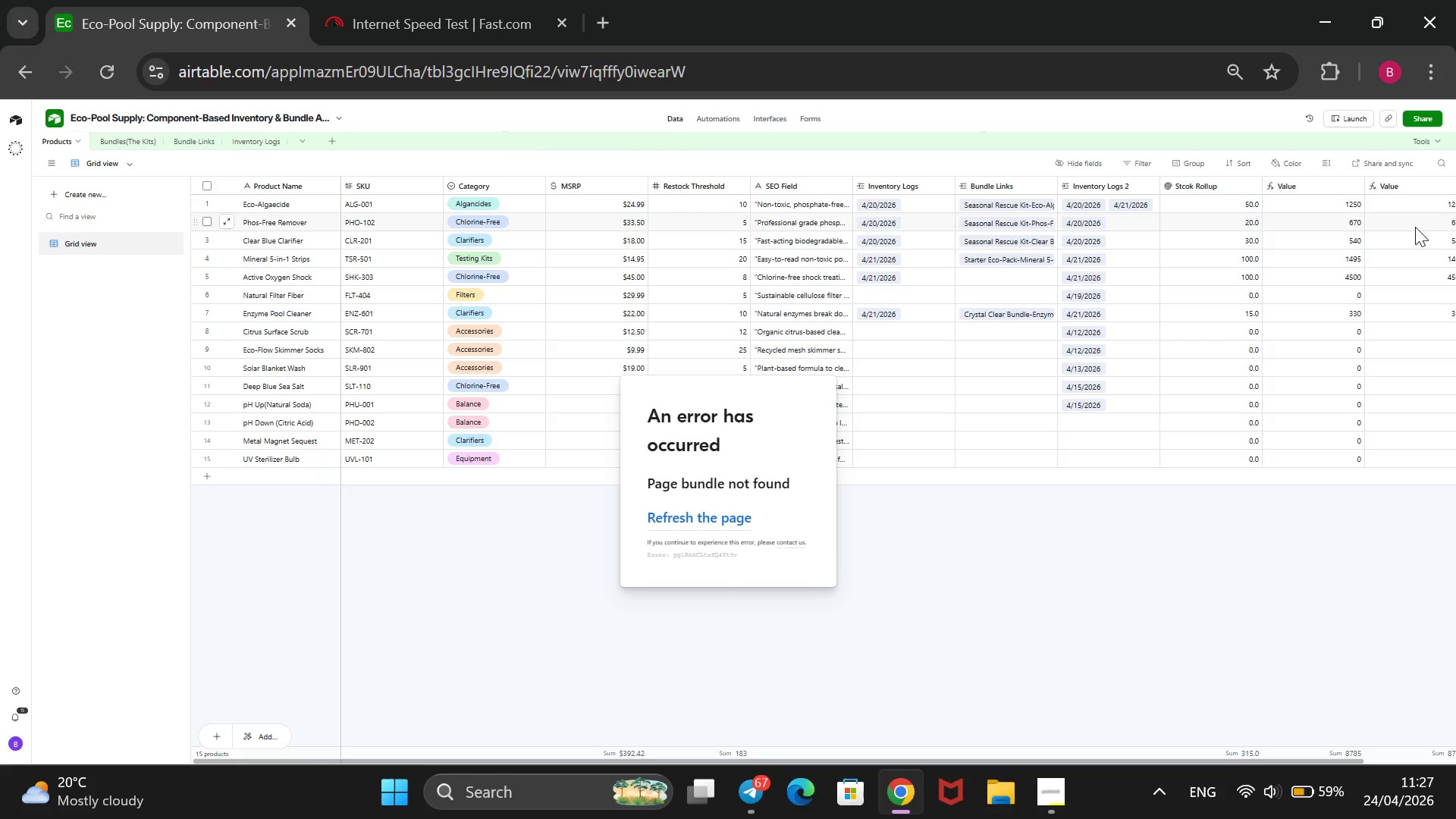 
scroll: coordinate [1415, 227], scroll_direction: down, amount: 5.0
 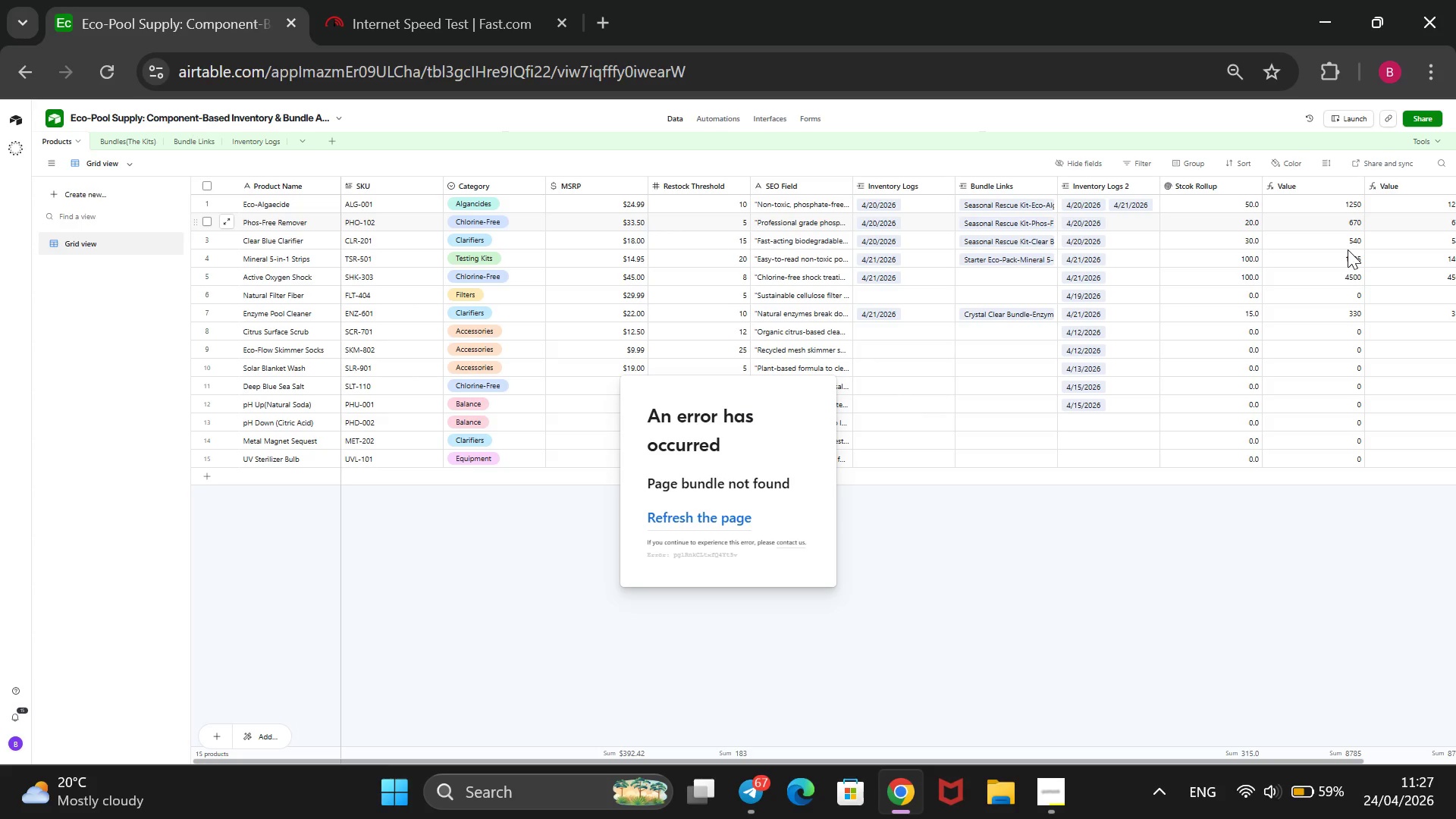 
left_click([1094, 554])
 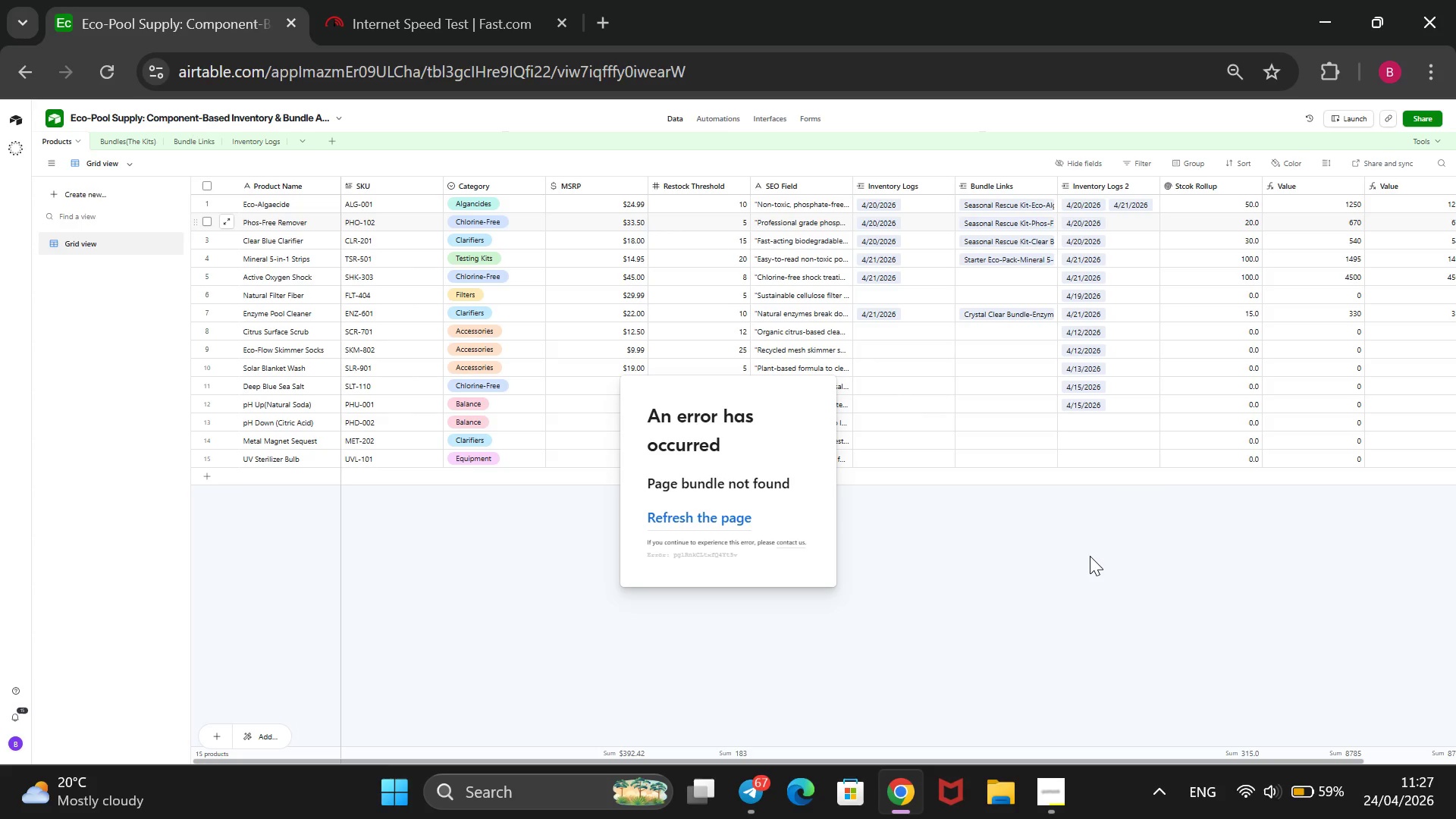 
double_click([1090, 556])
 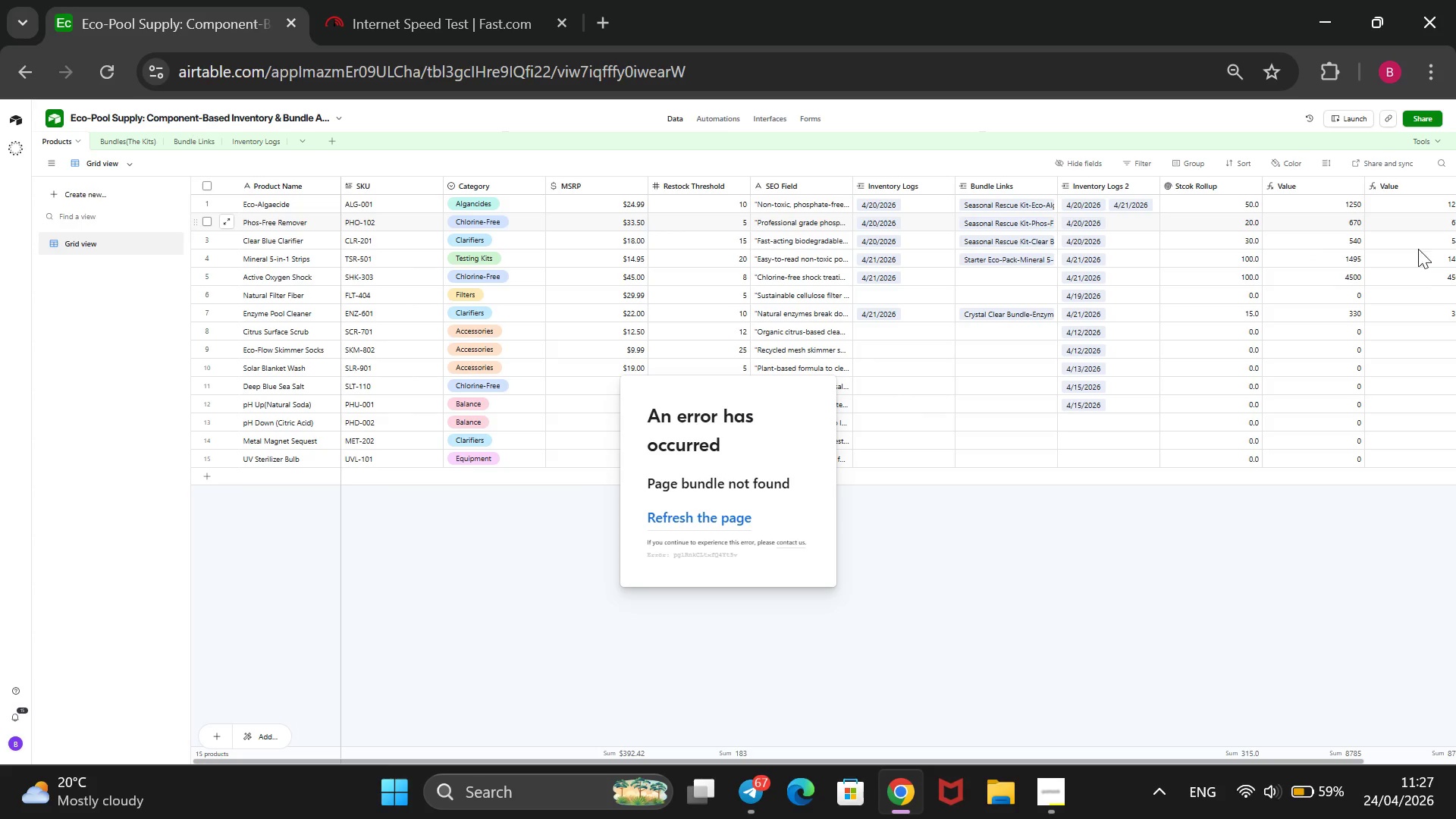 
wait(8.23)
 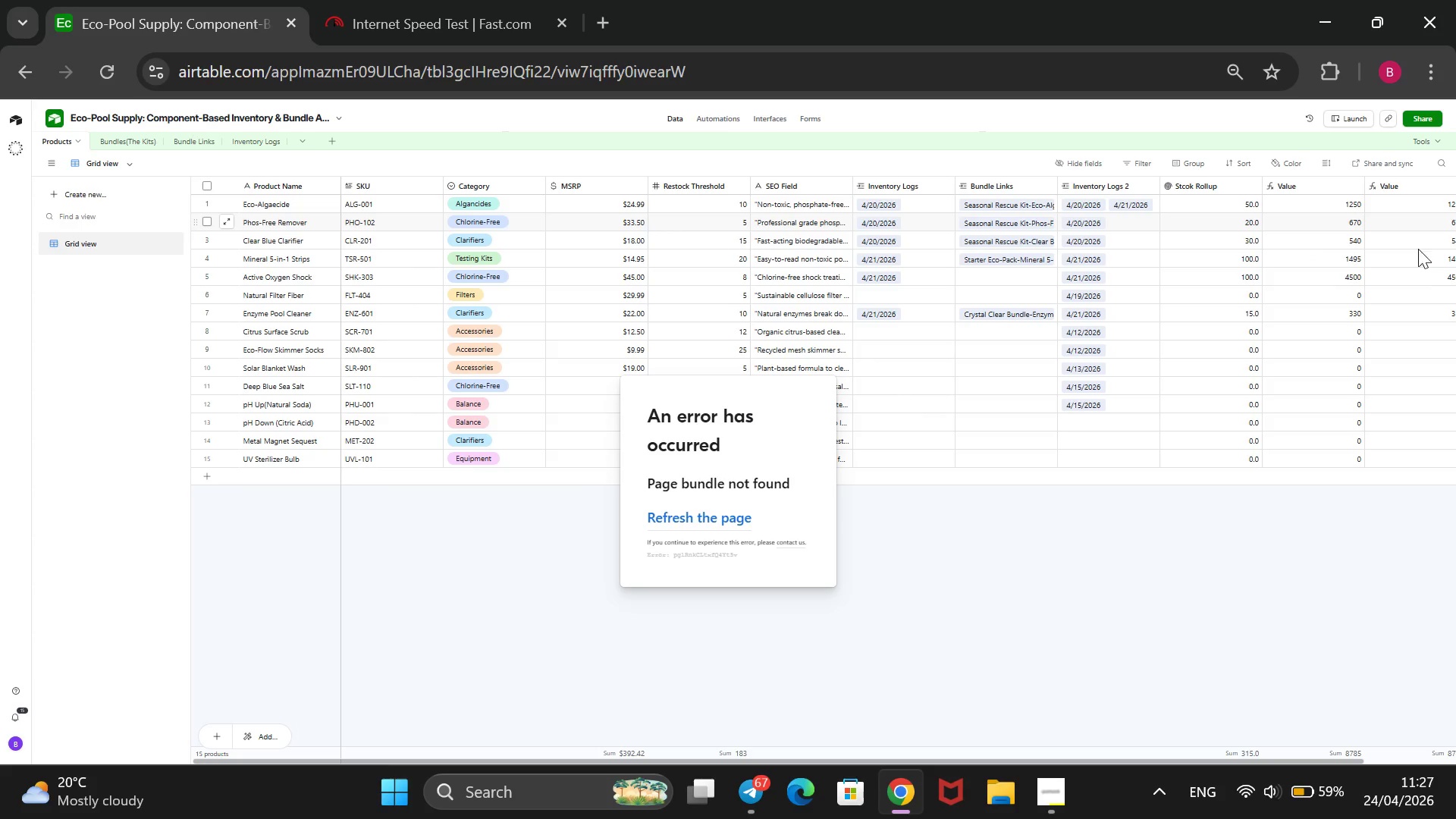 
left_click([1393, 184])
 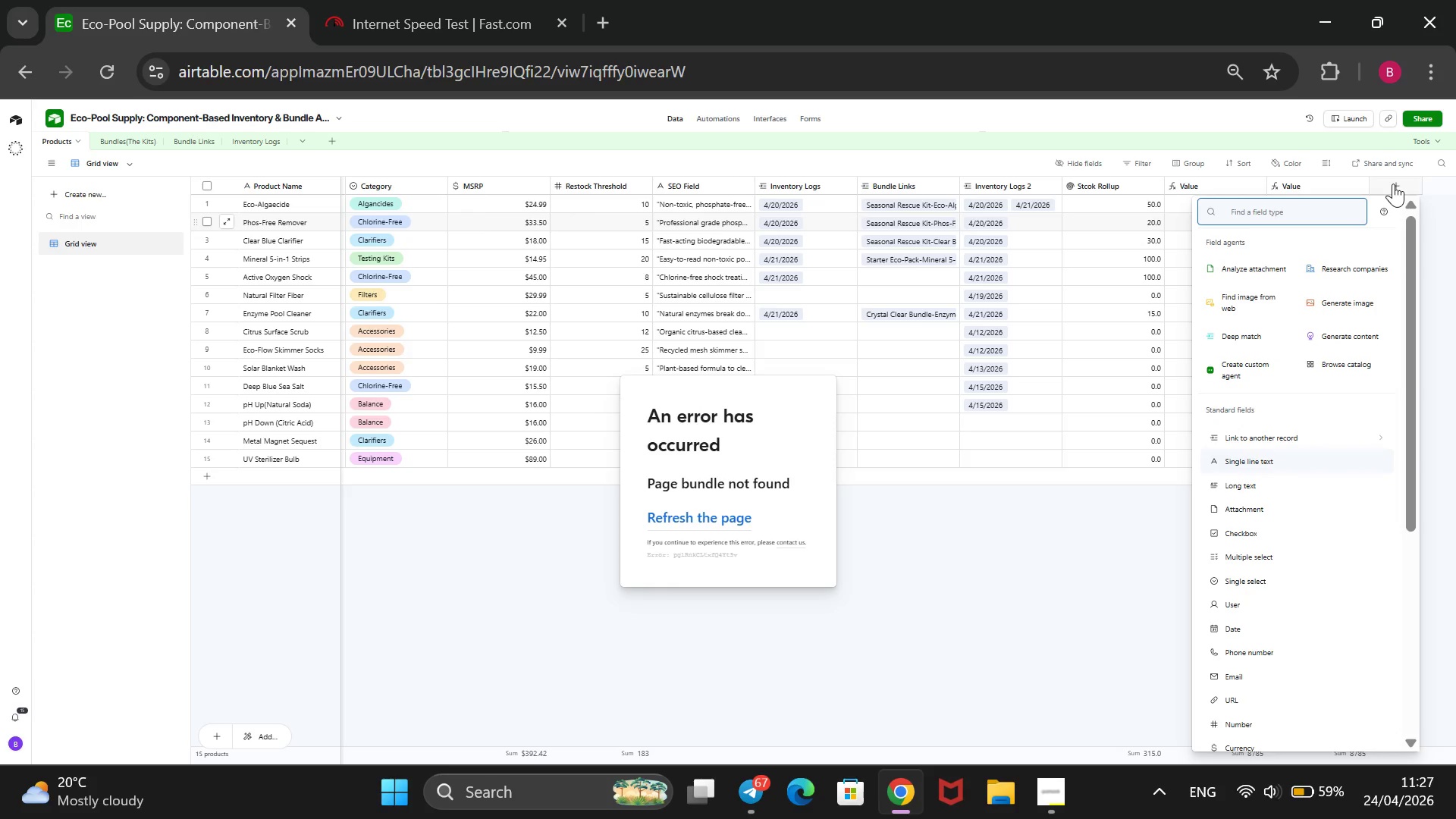 
wait(5.38)
 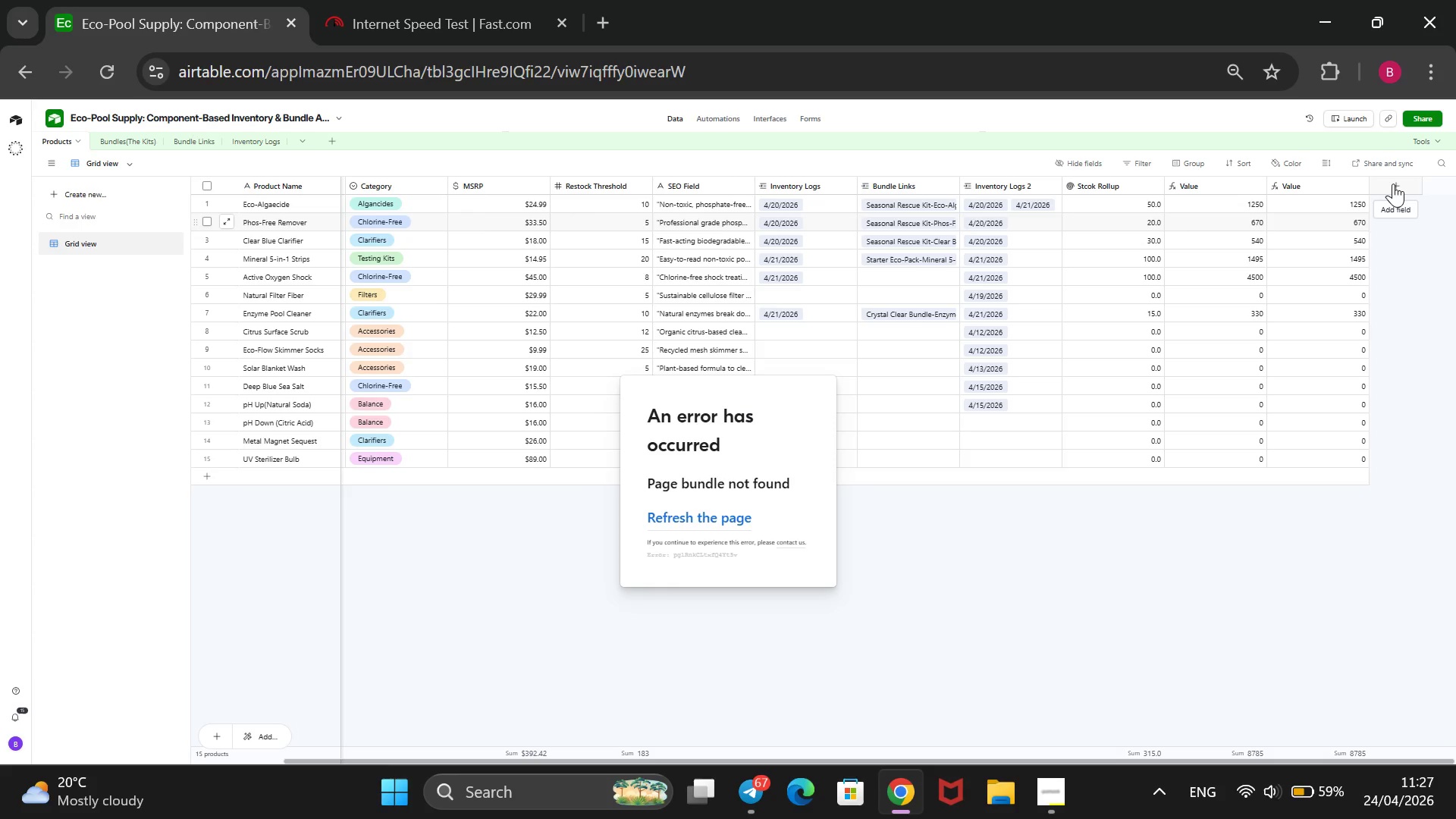 
scroll: coordinate [1318, 537], scroll_direction: down, amount: 7.0
 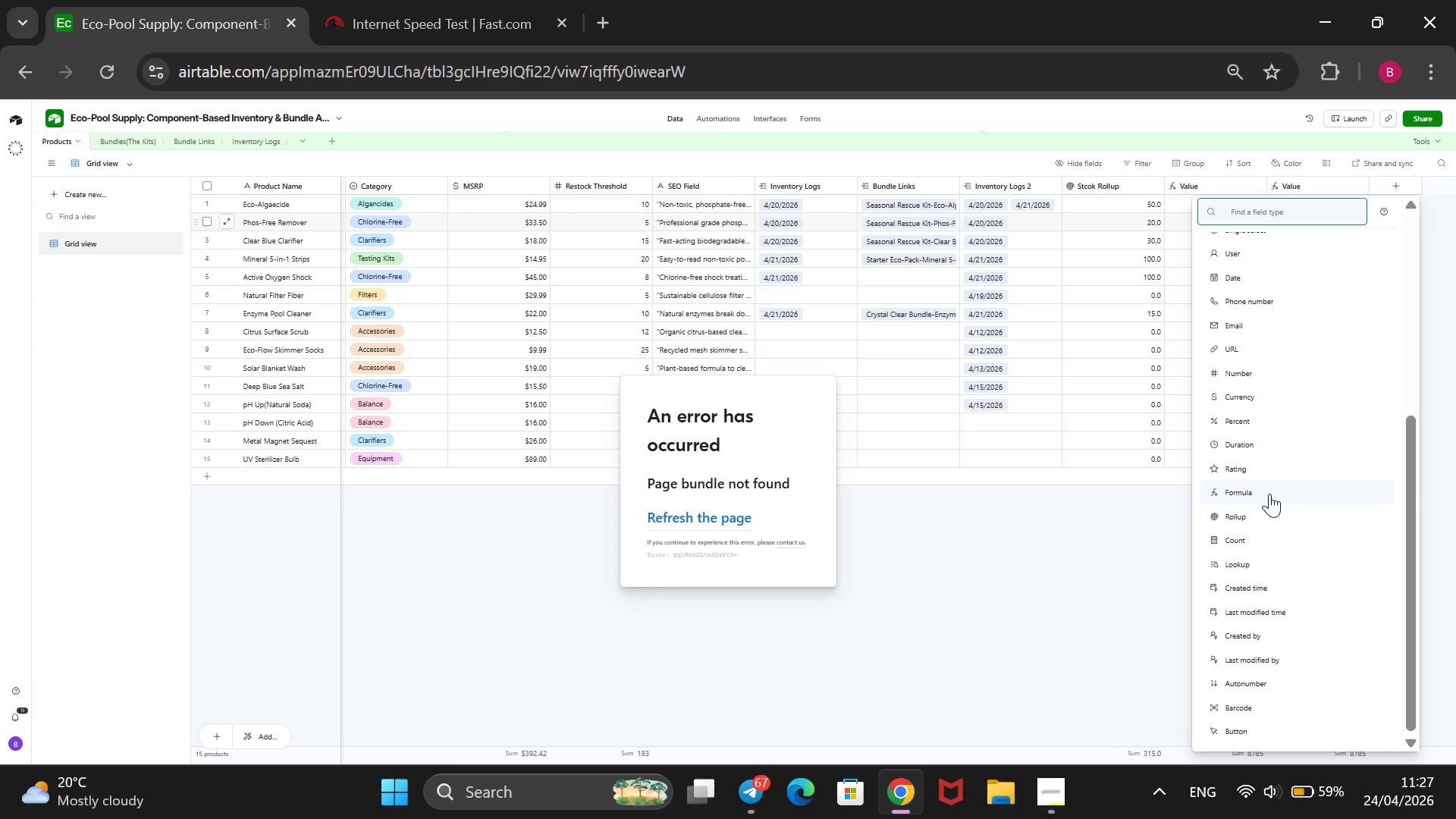 
left_click([1269, 483])
 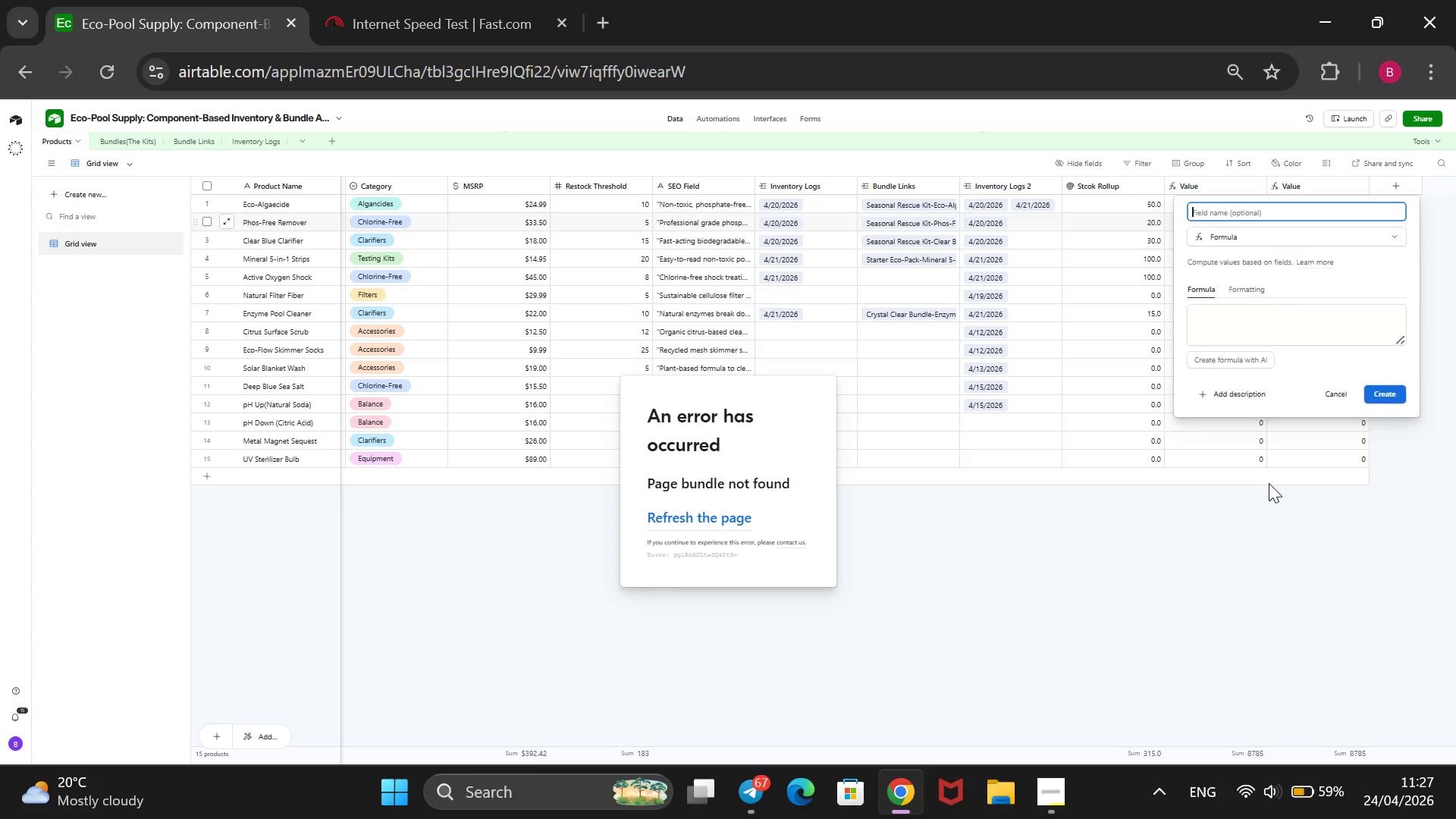 
type(Low Stock Chc)
key(Backspace)
type(ecj)
key(Backspace)
type(k)
 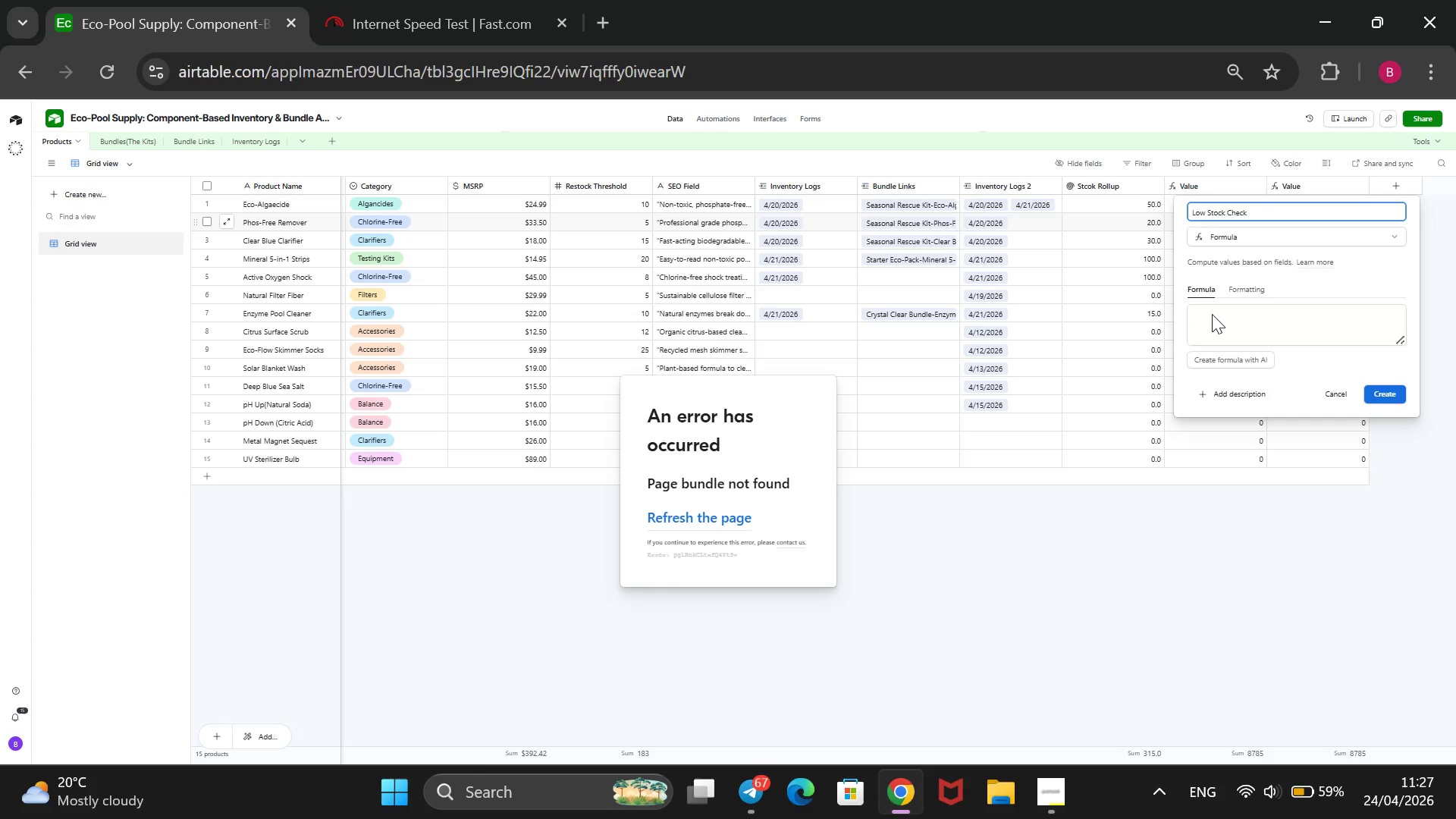 
left_click([1211, 317])
 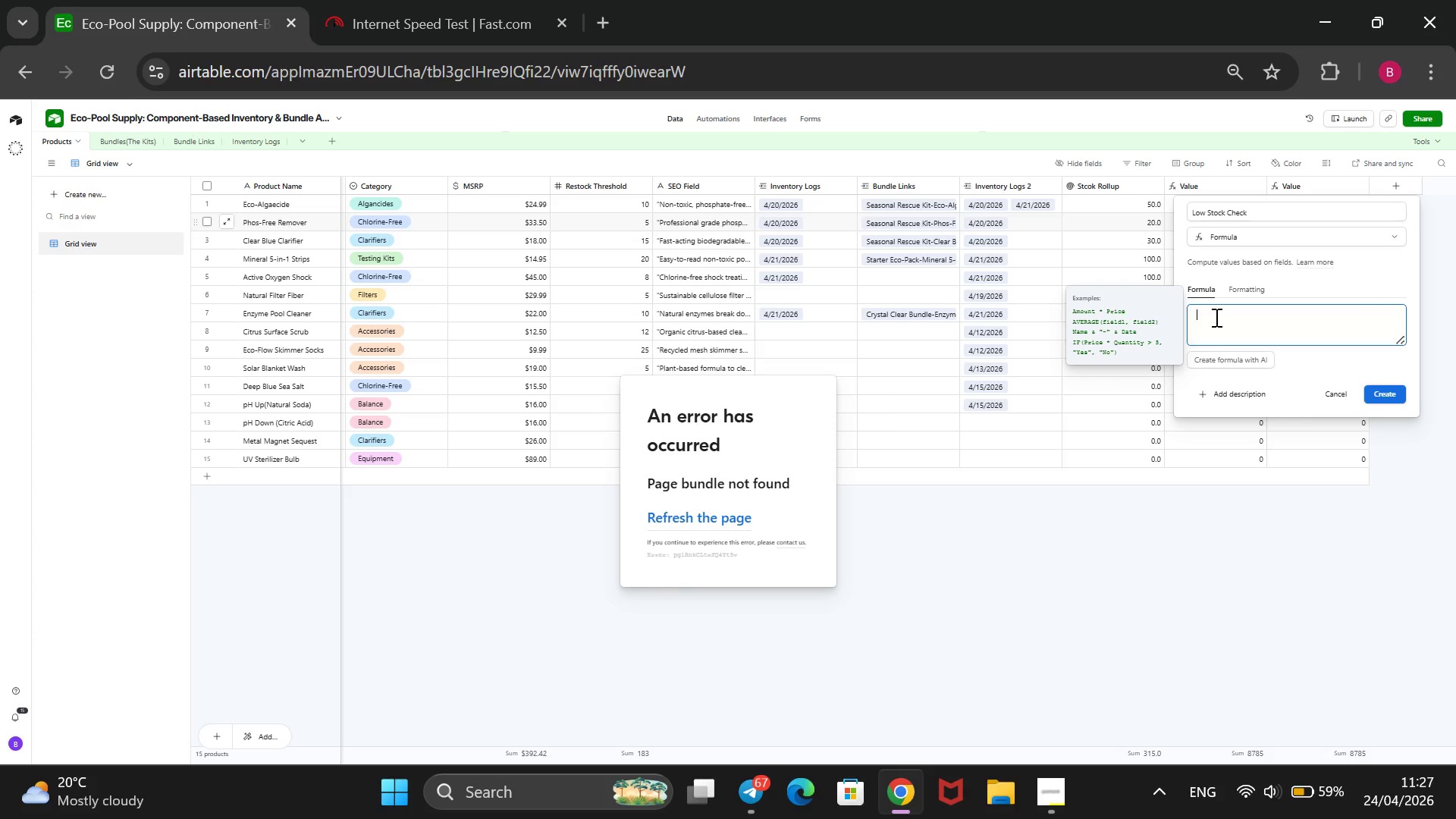 
hold_key(key=ShiftRight, duration=1.5)
 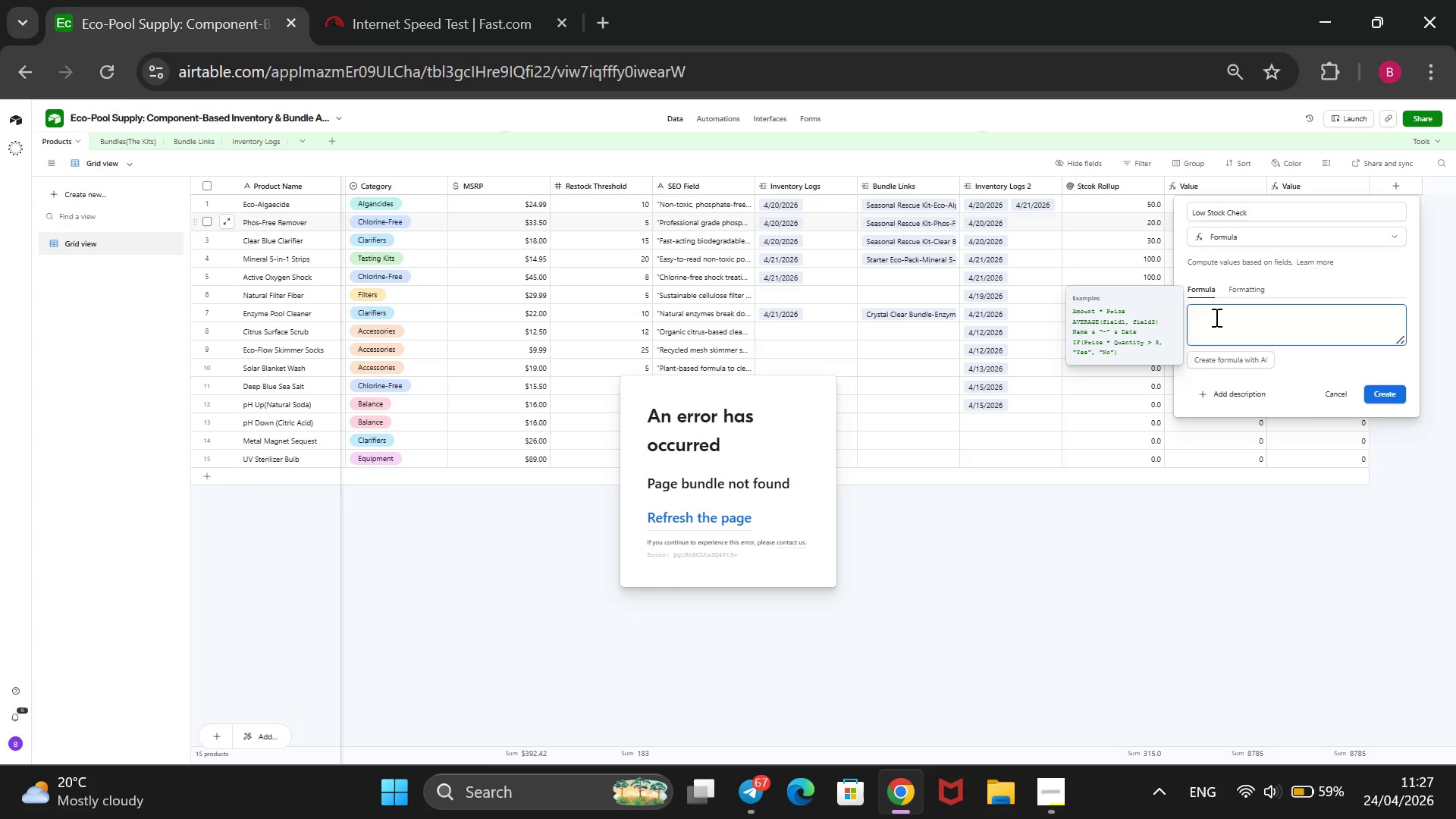 
type(IF())
 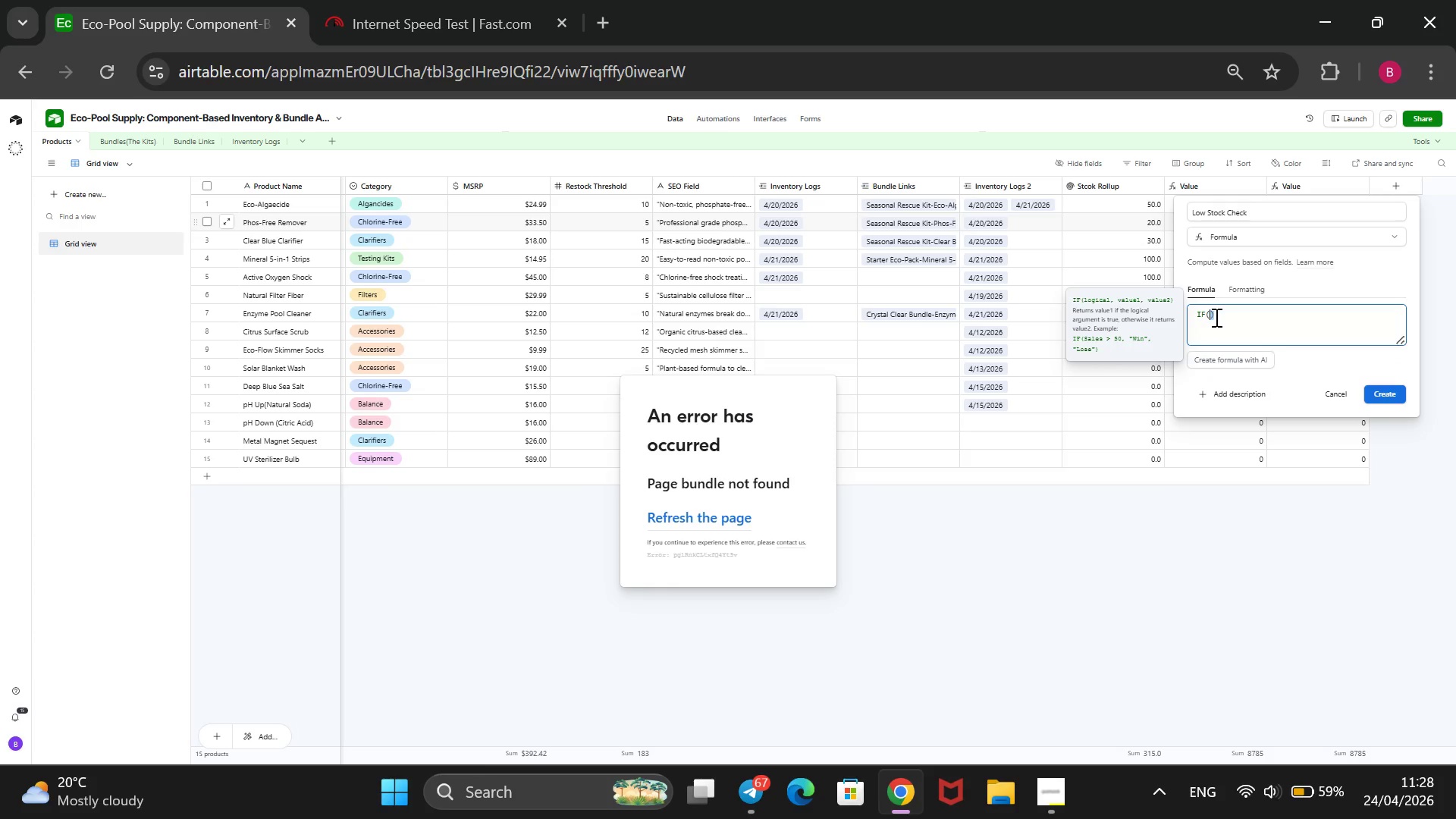 
key(Shift+ArrowLeft)
 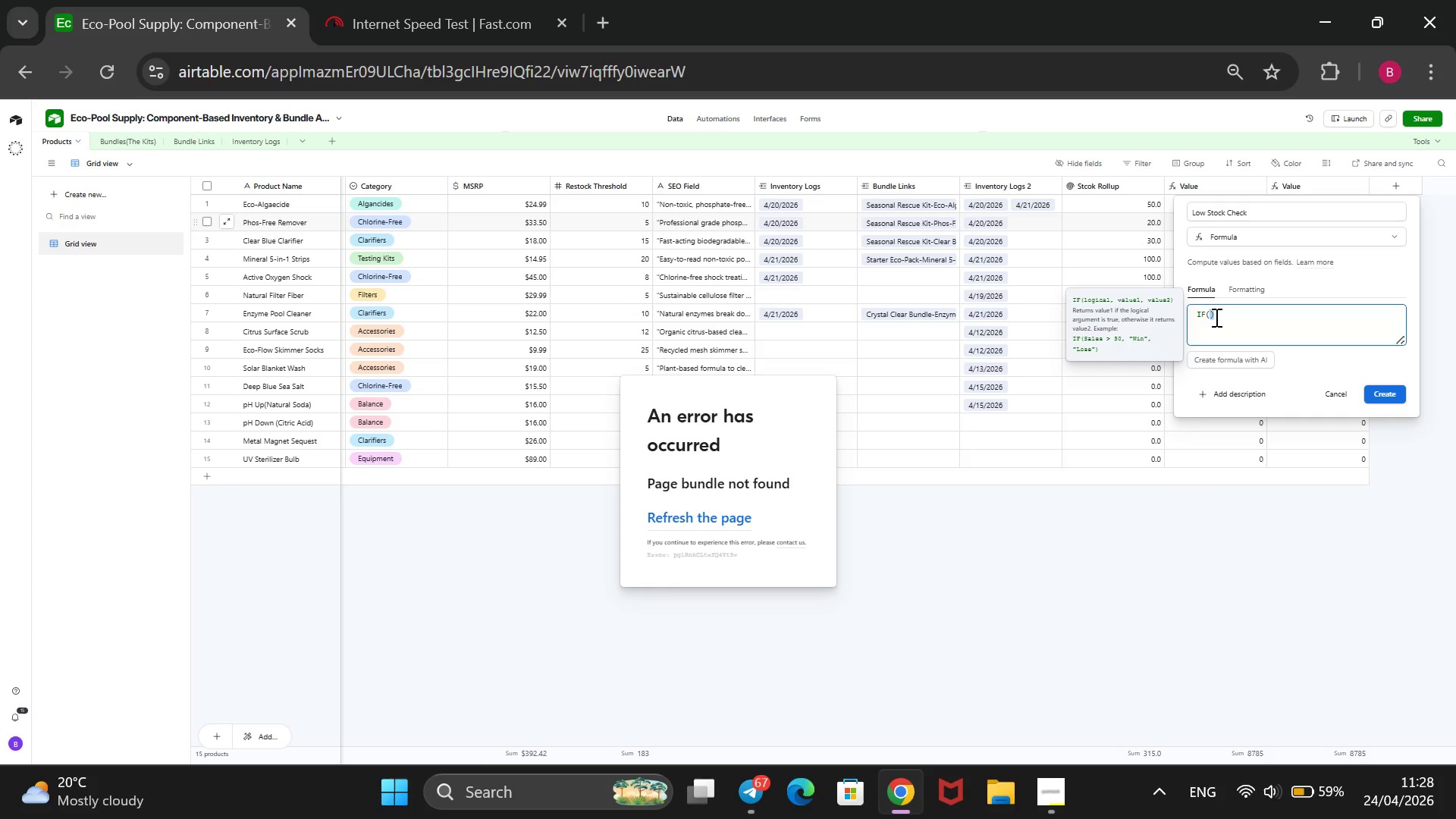 
key(Shift+BracketLeft)
 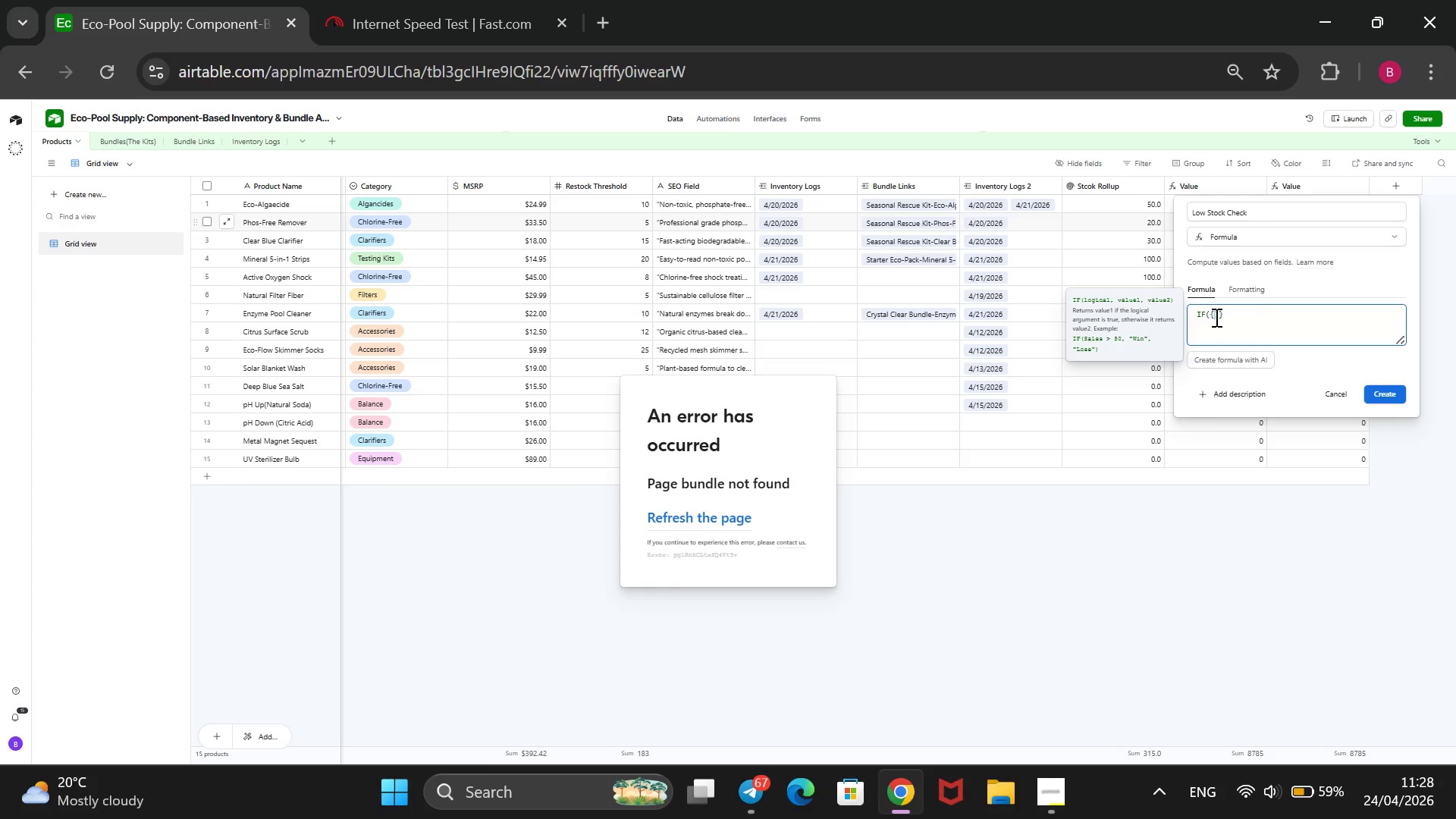 
key(Backspace)
 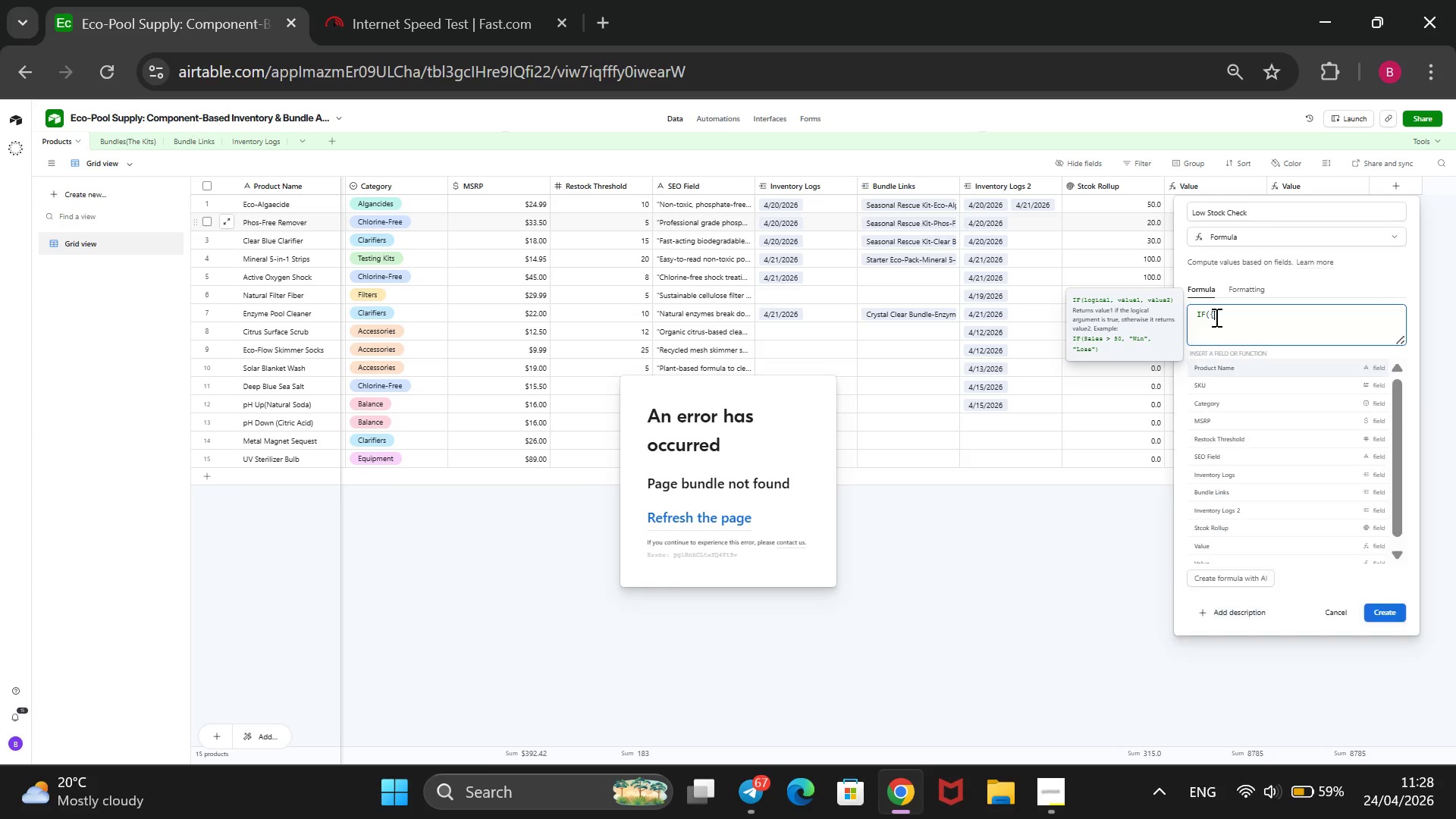 
key(ArrowRight)
 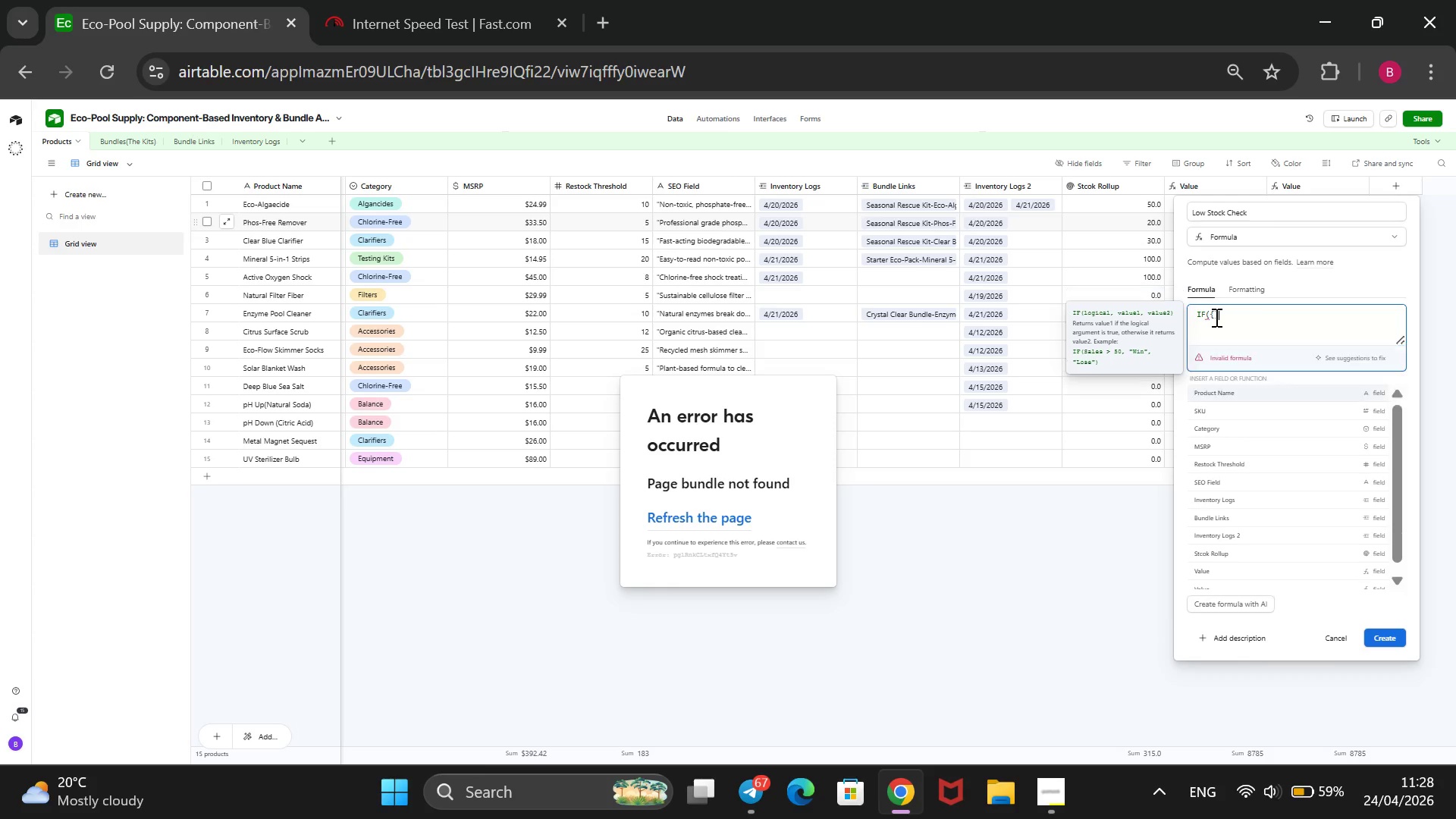 
key(Shift+ShiftRight)
 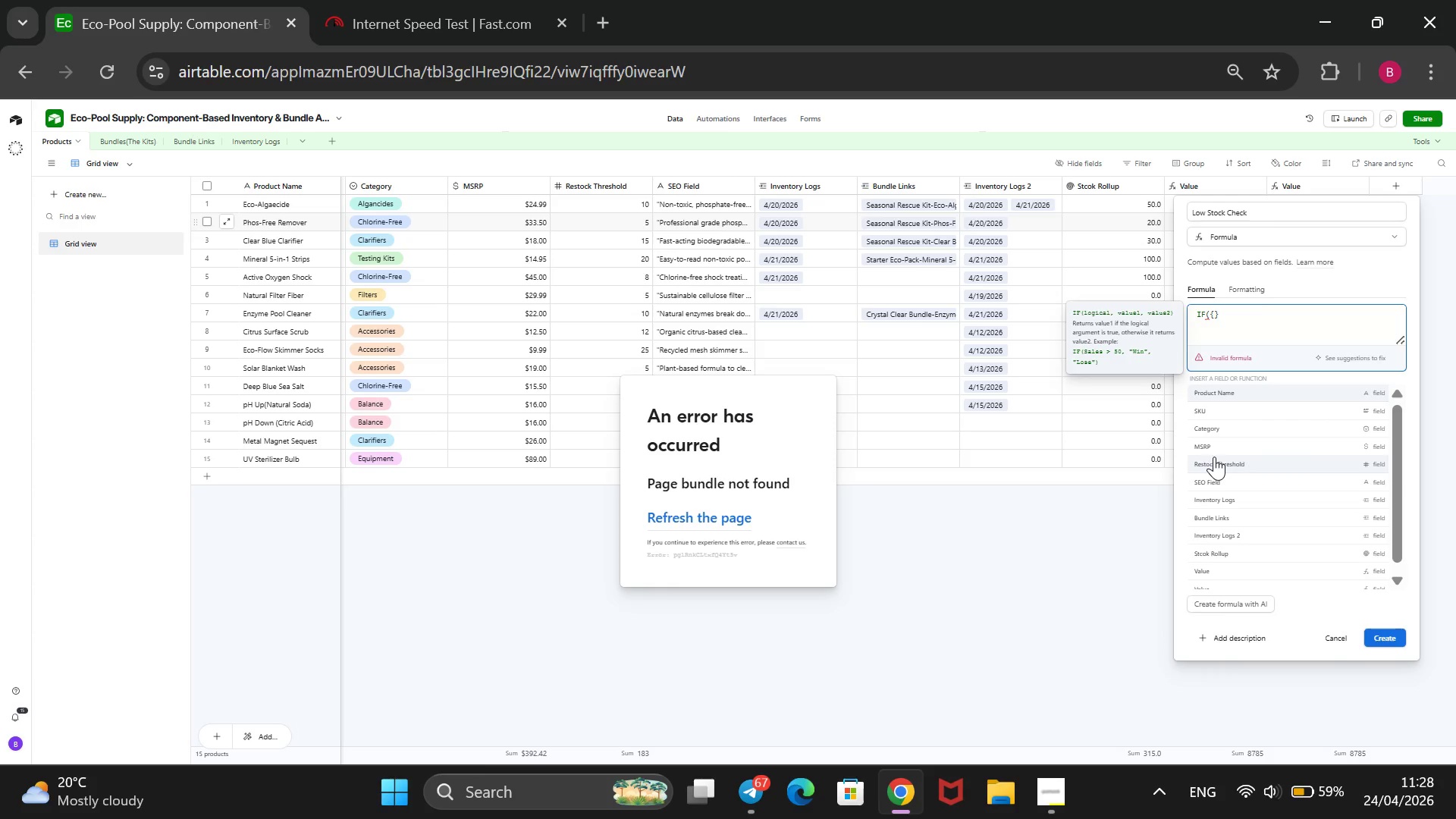 
key(ArrowLeft)
 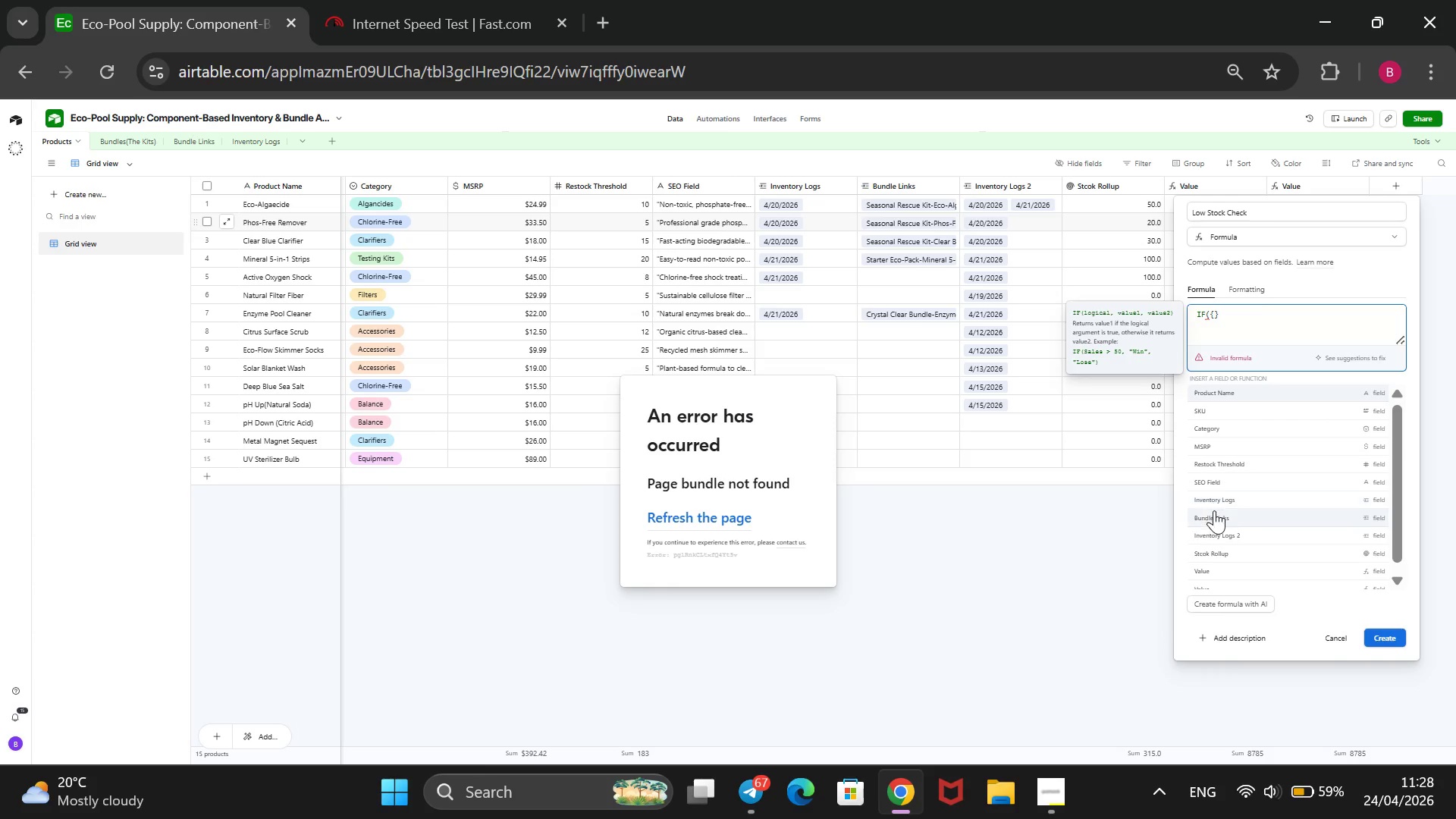 
wait(5.08)
 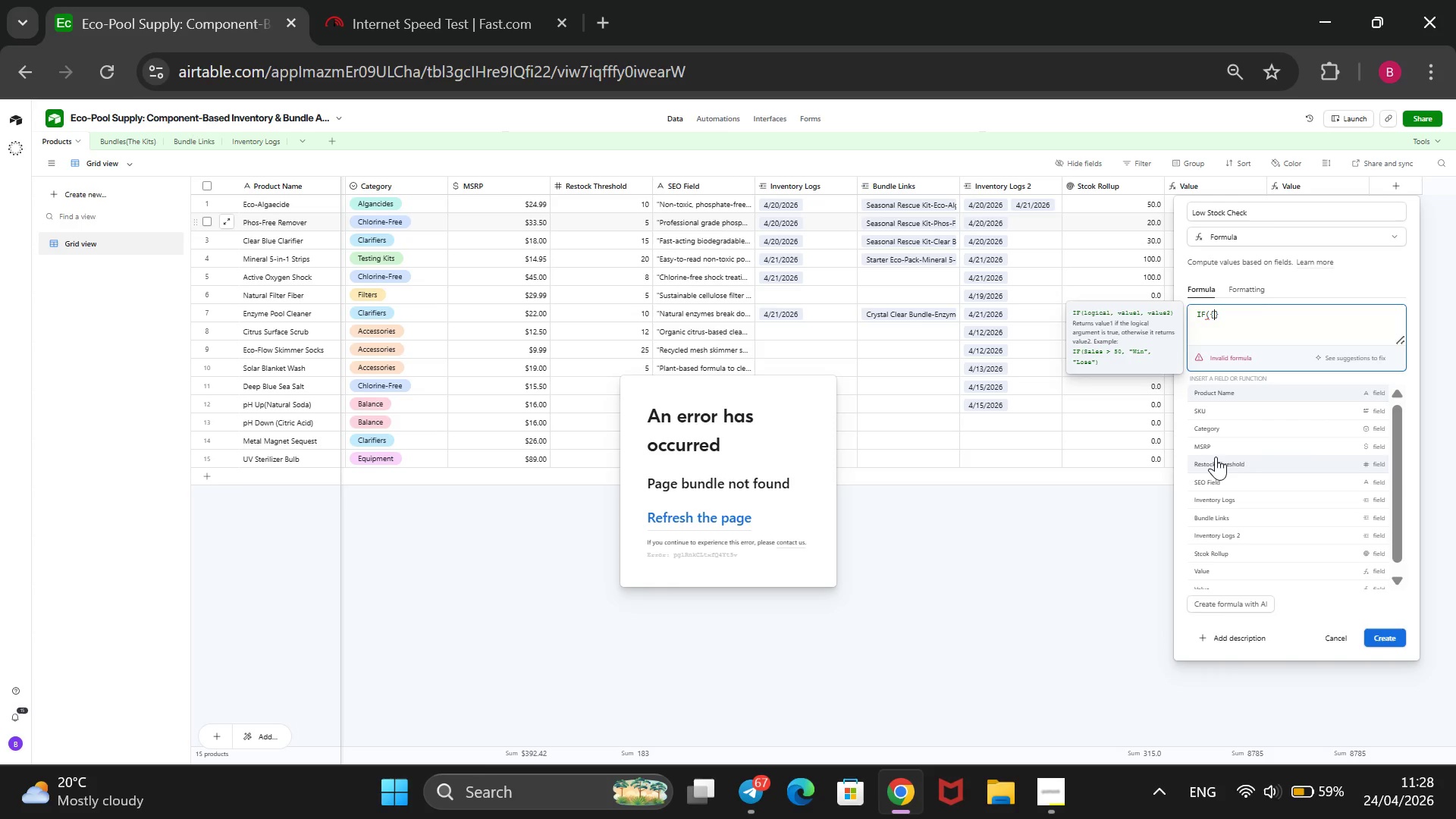 
left_click([1220, 555])
 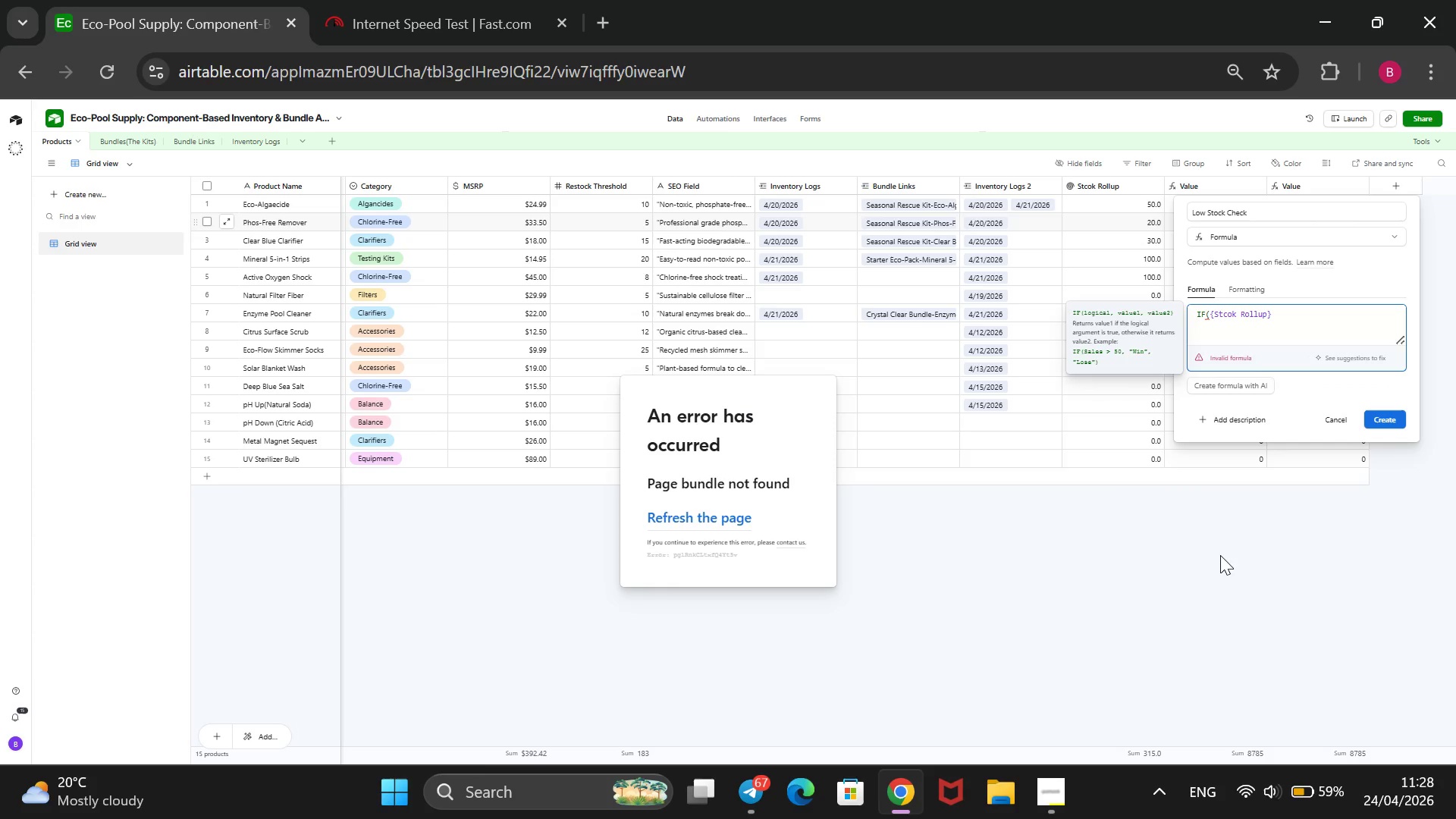 
key(Space)
 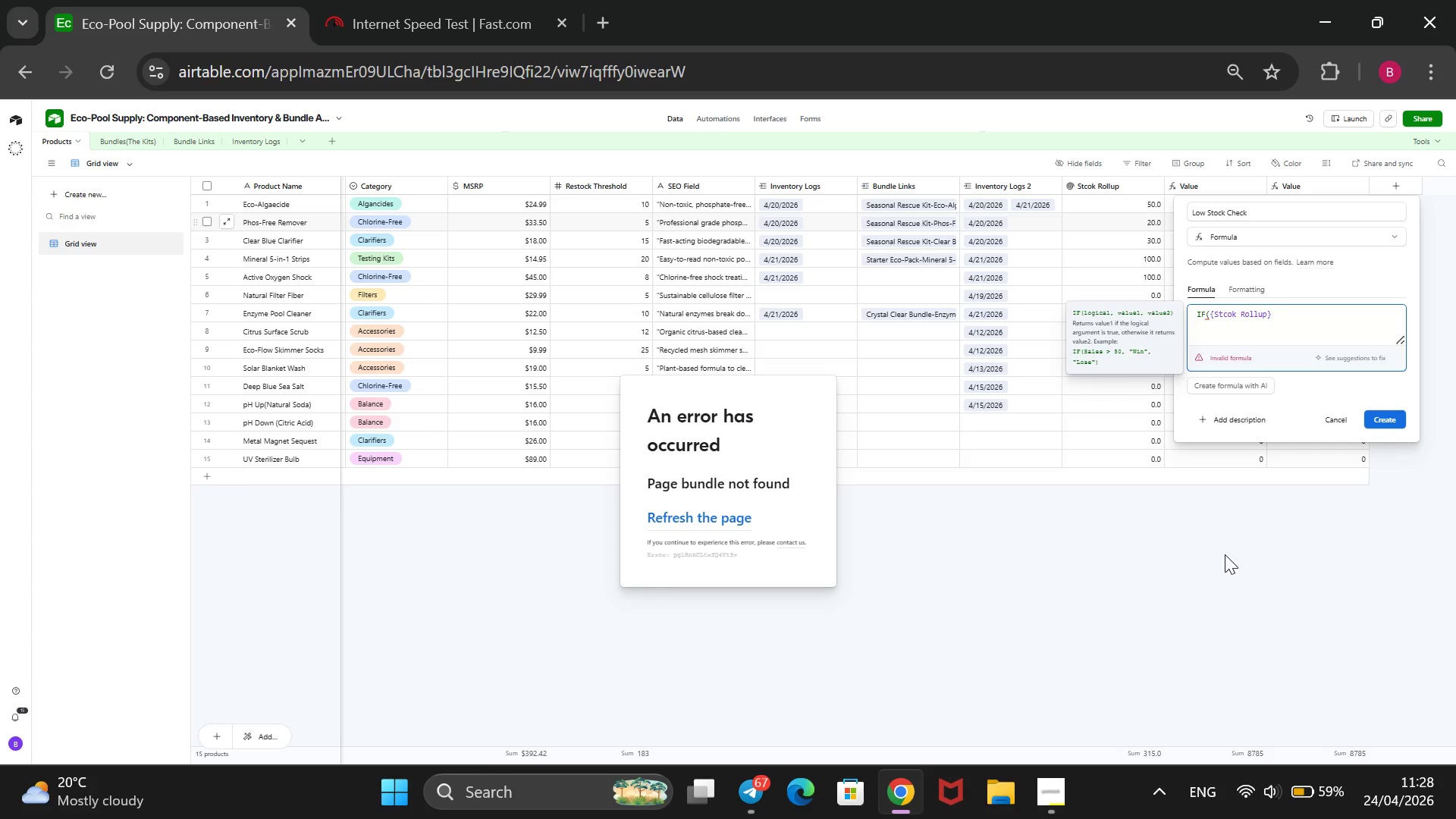 
key(Shift+Comma)
 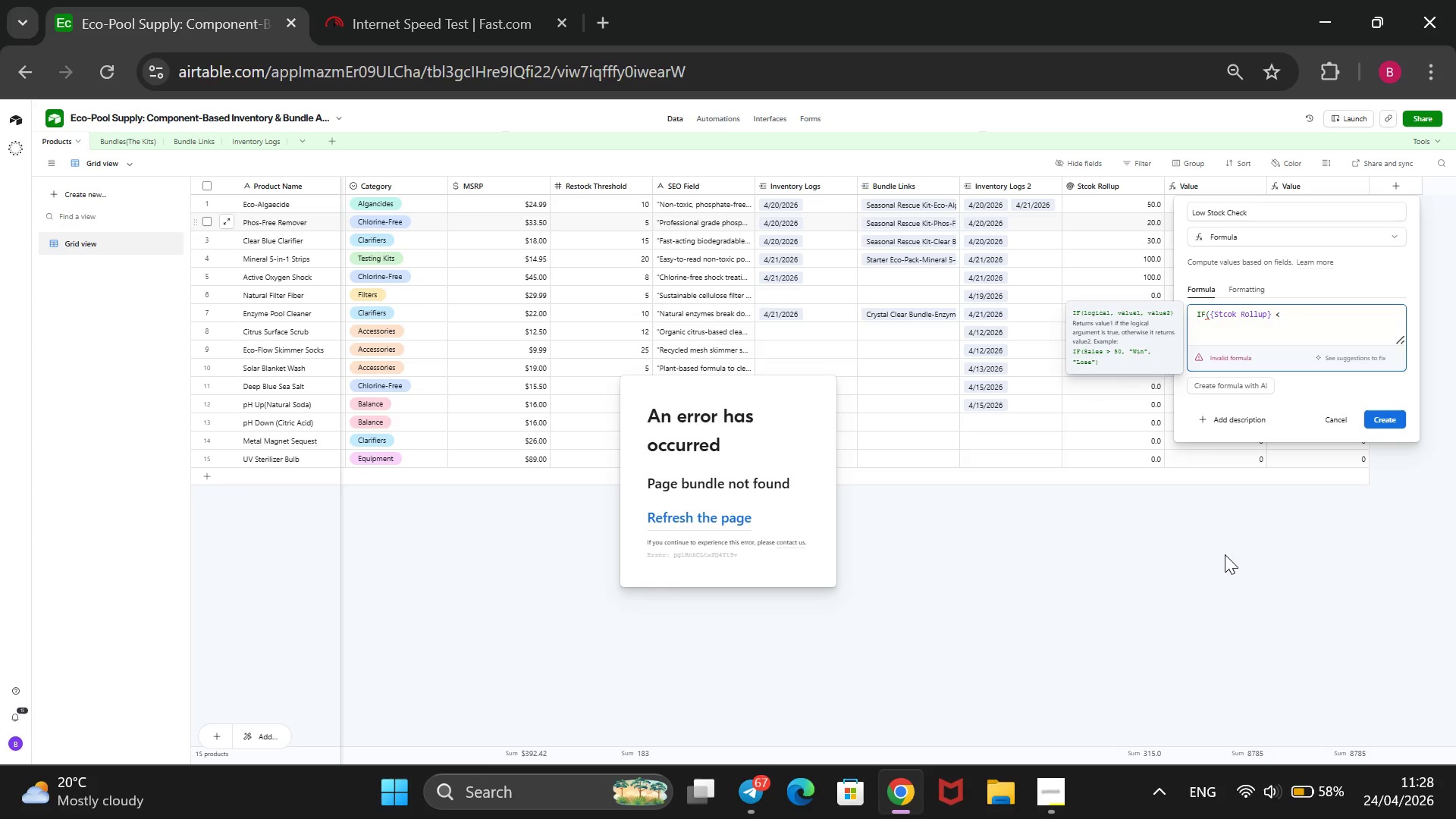 
wait(5.95)
 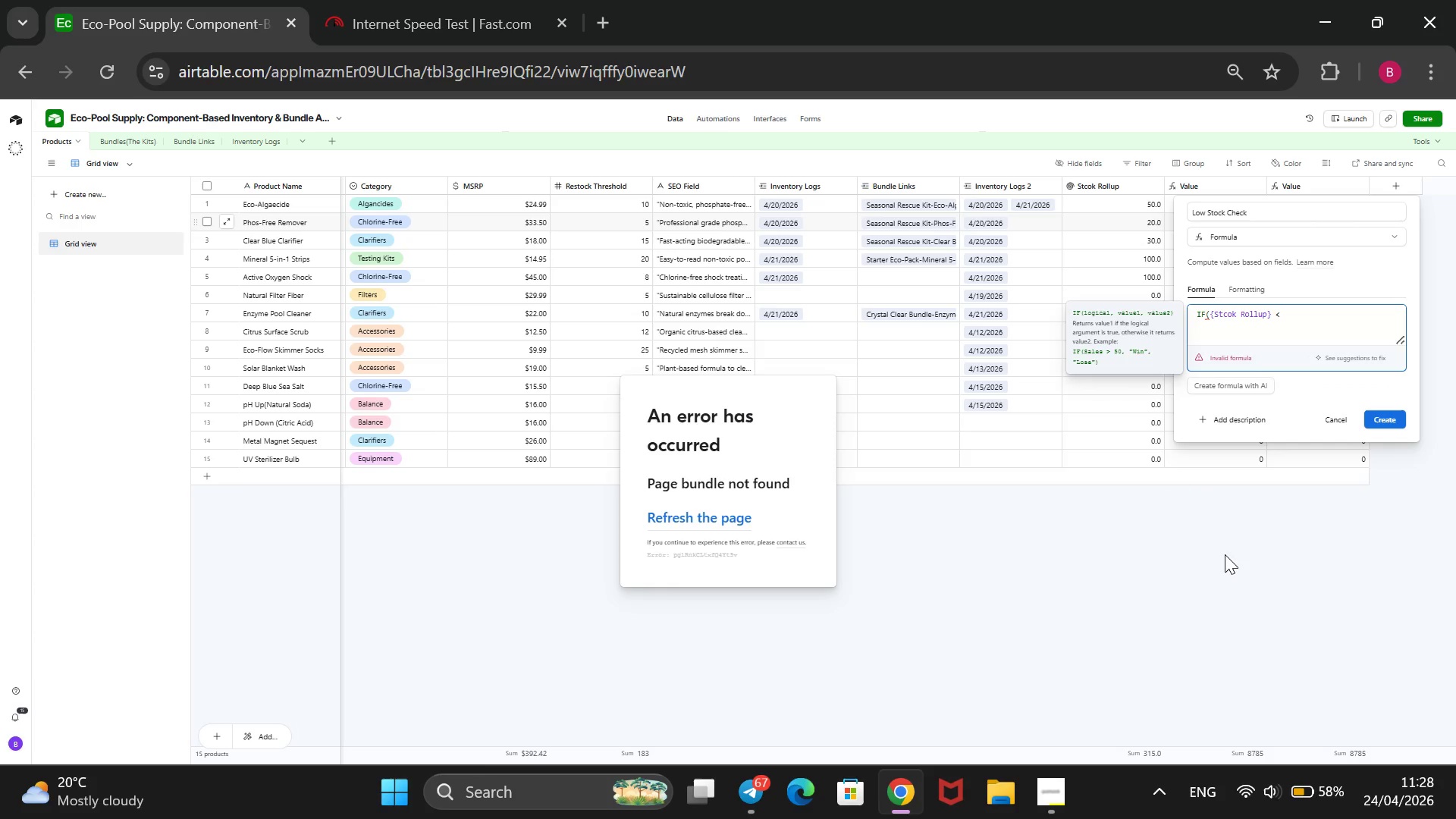 
key(Space)
 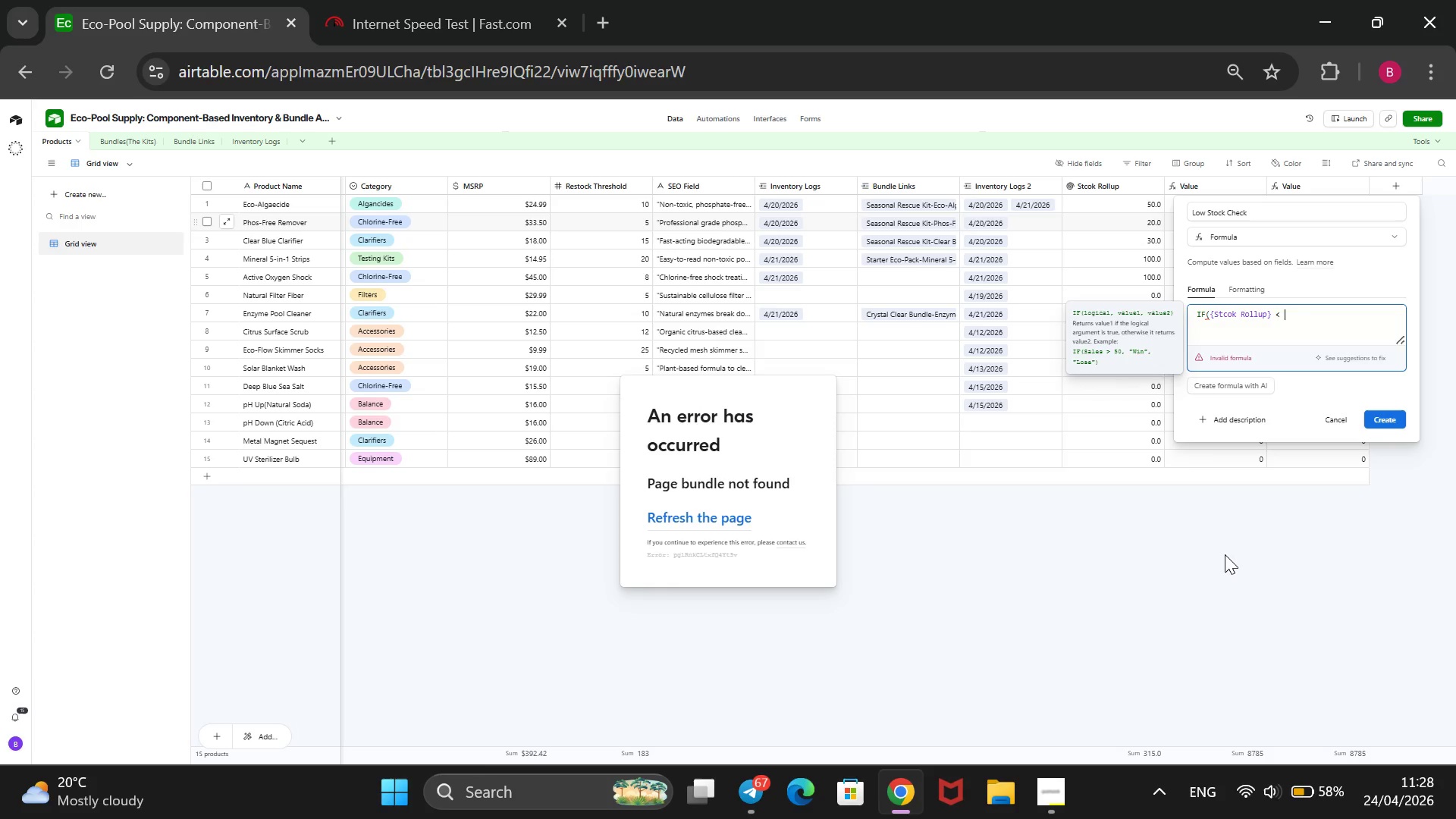 
key(Shift+BracketLeft)
 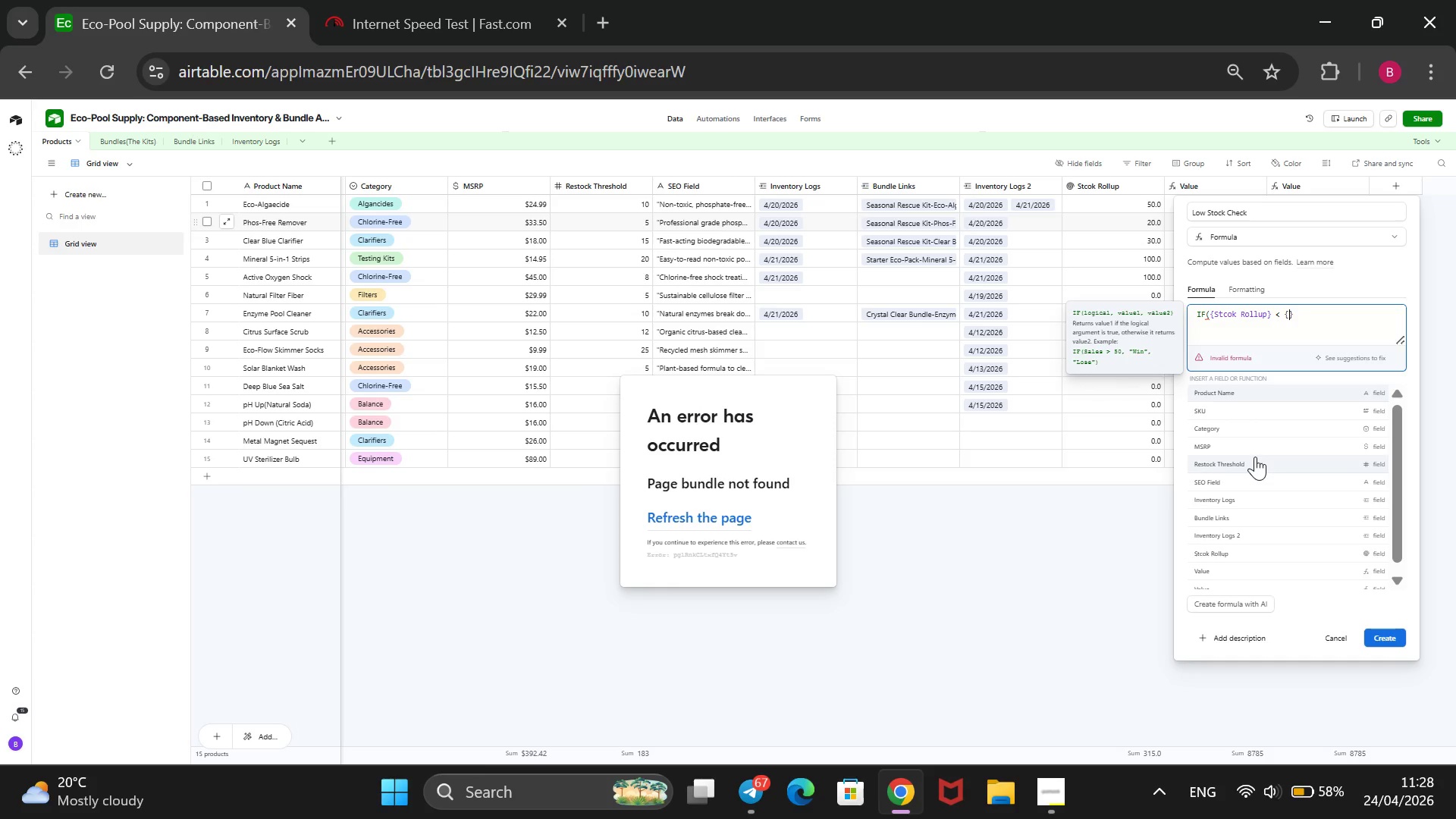 
left_click([1255, 457])
 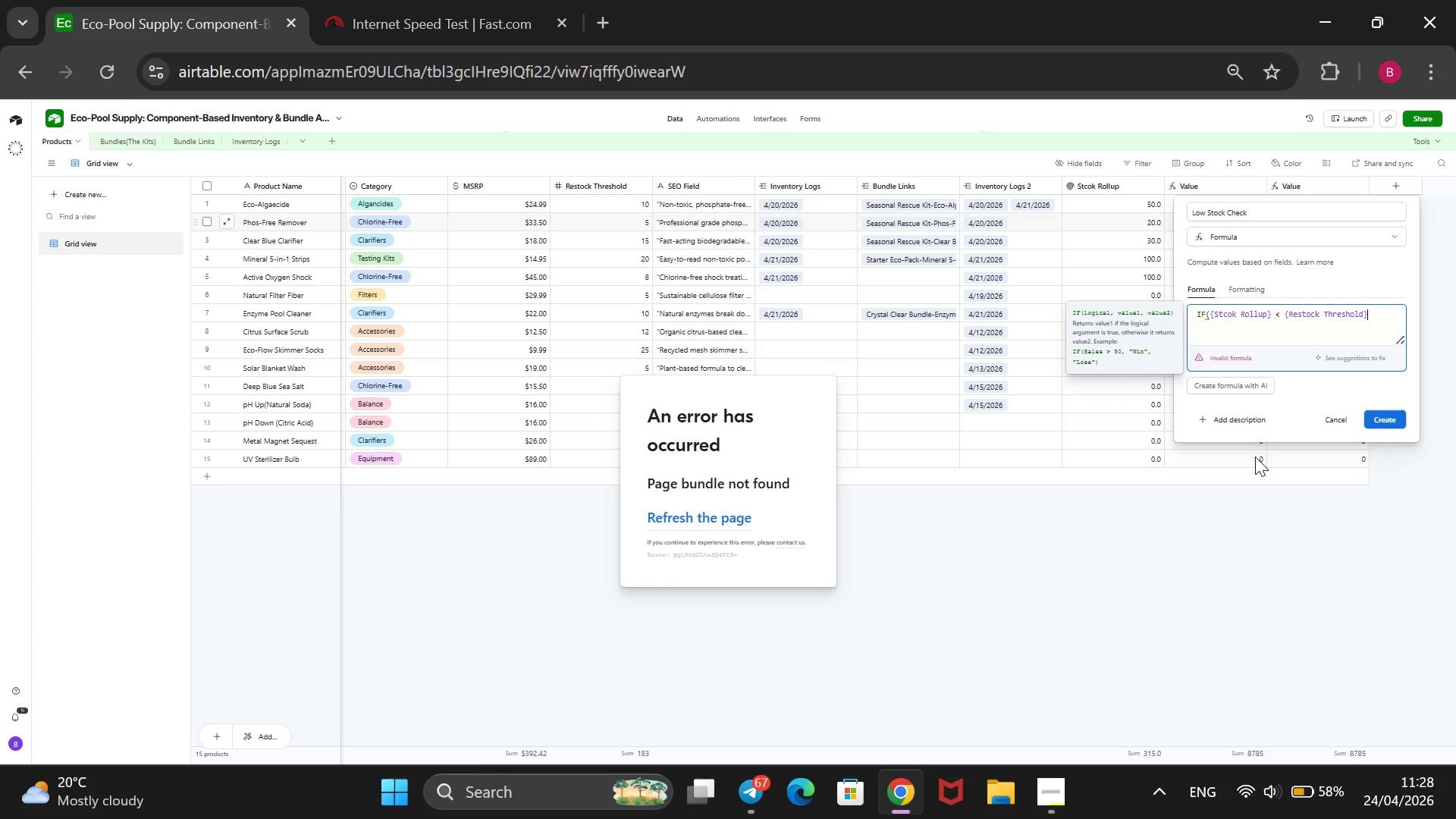 
type(, @Low)
 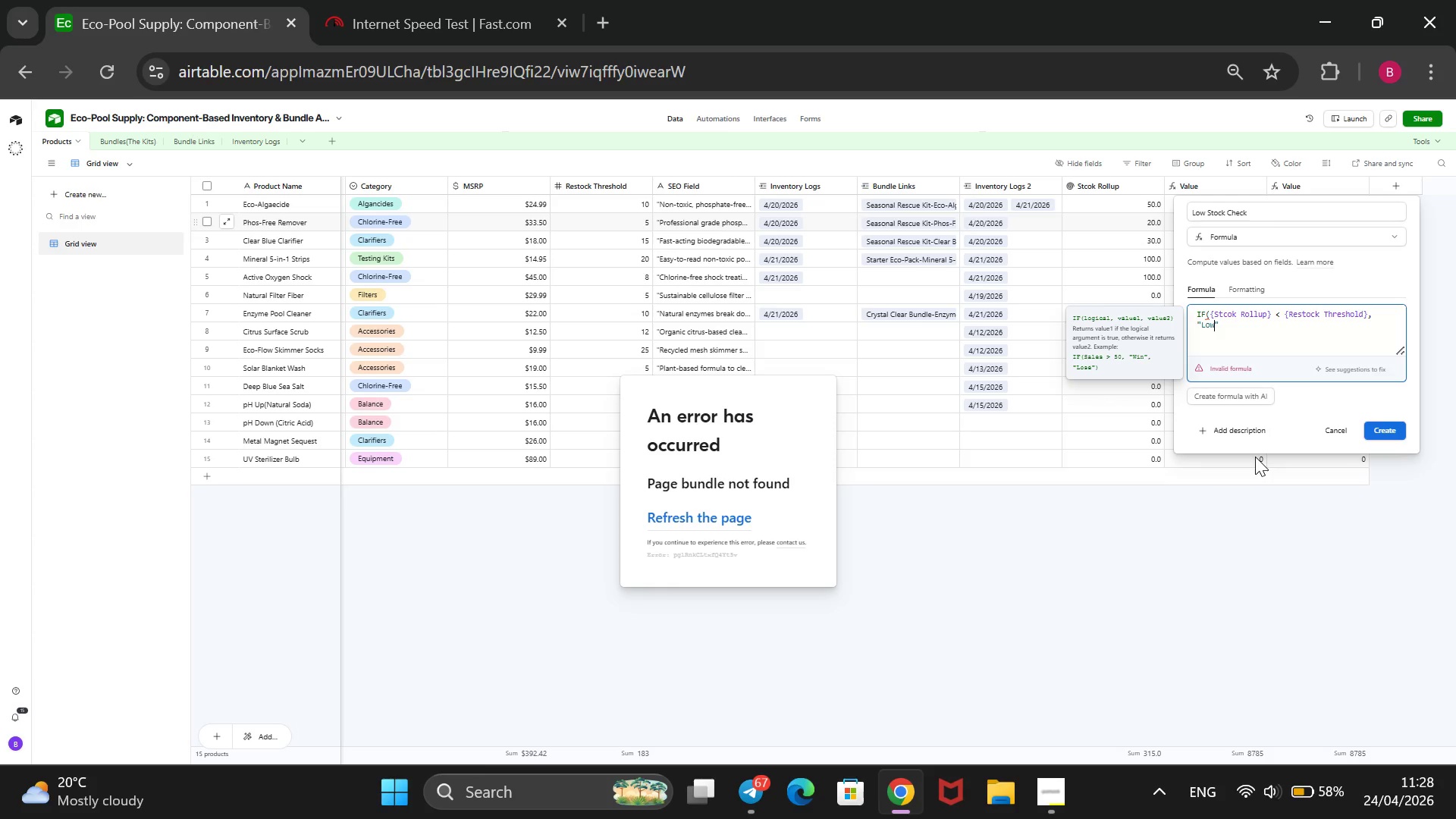 
key(ArrowRight)
 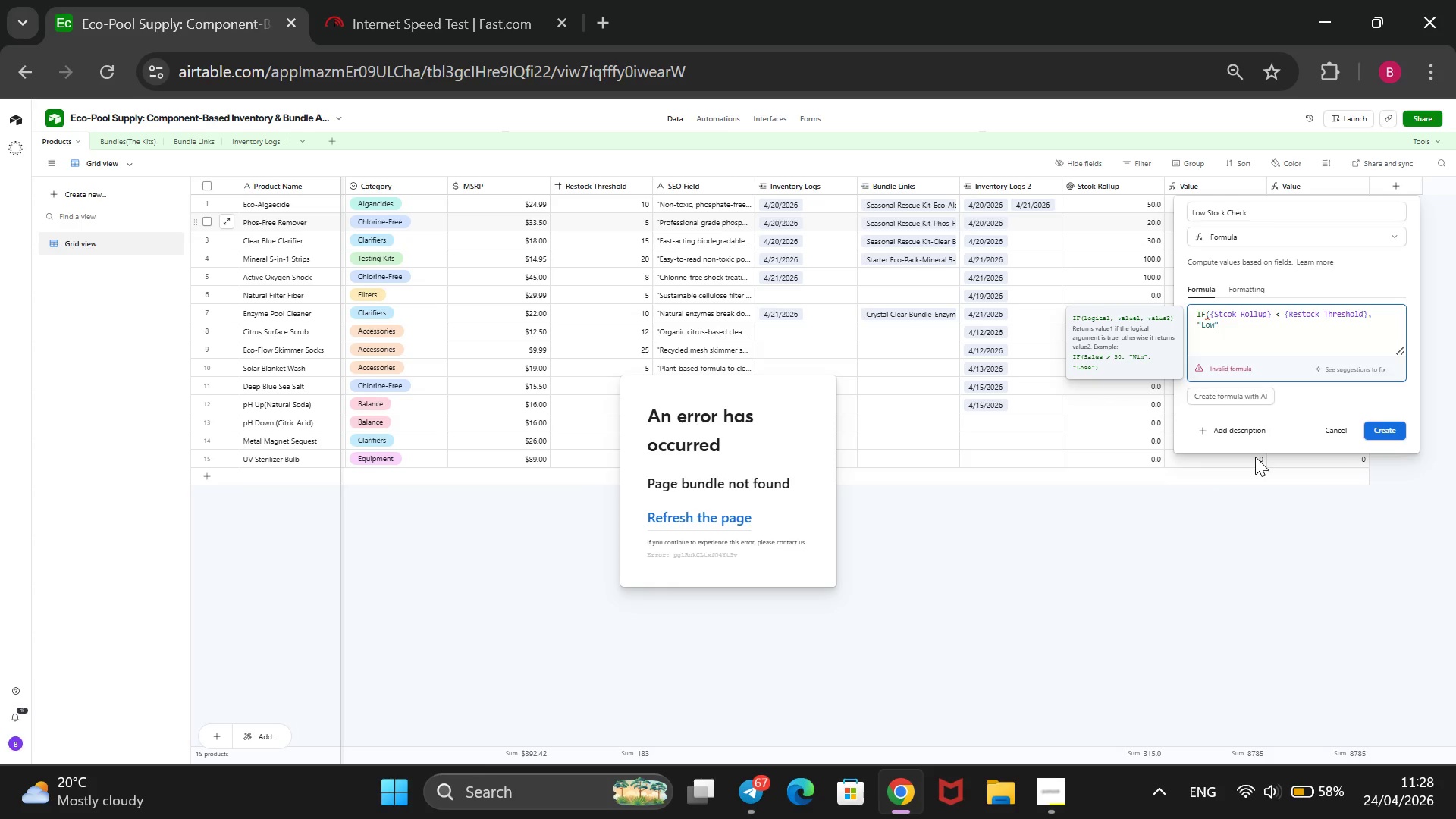 
scroll: coordinate [1255, 457], scroll_direction: down, amount: 1.0
 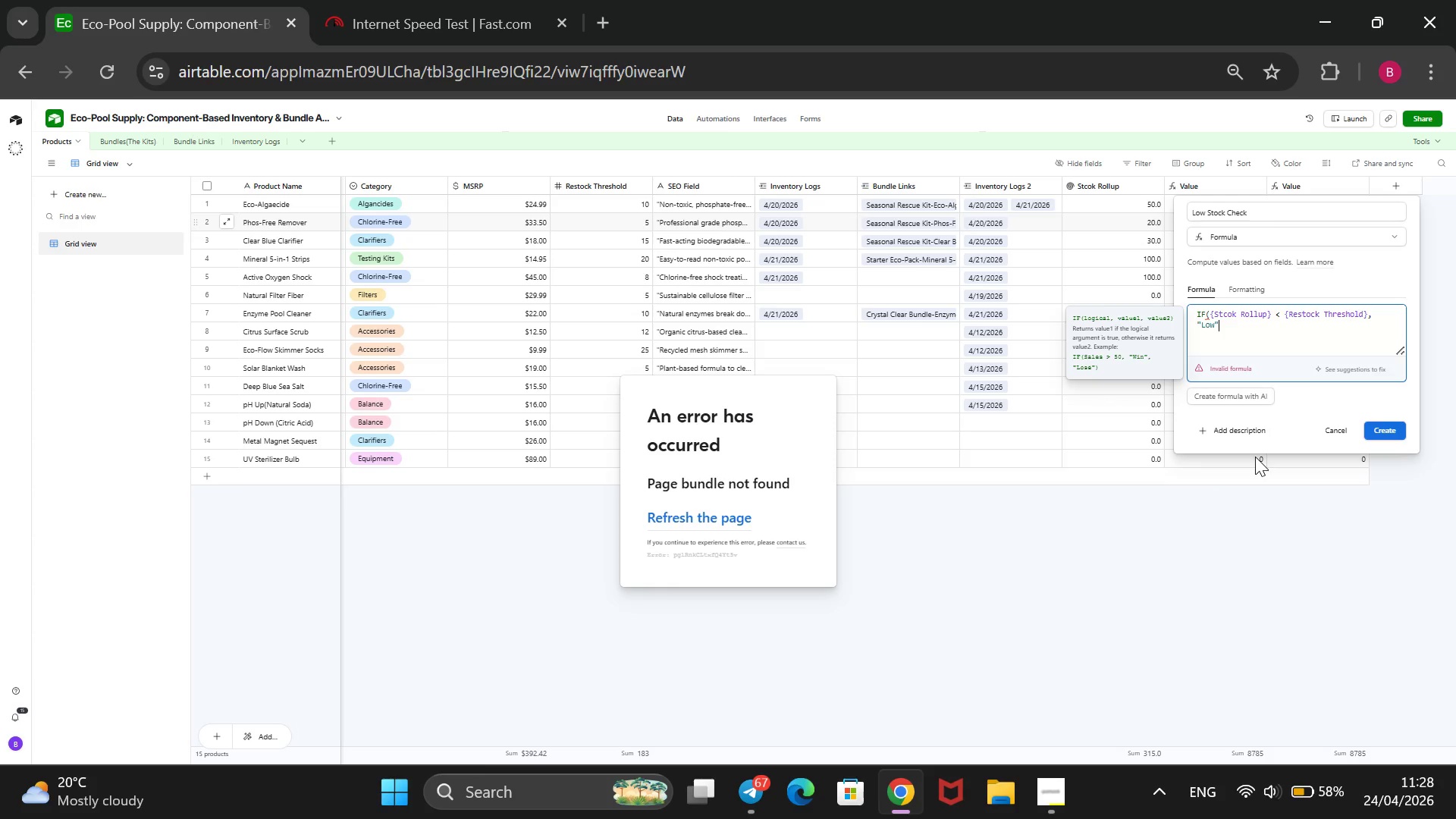 
type(, @OK)
 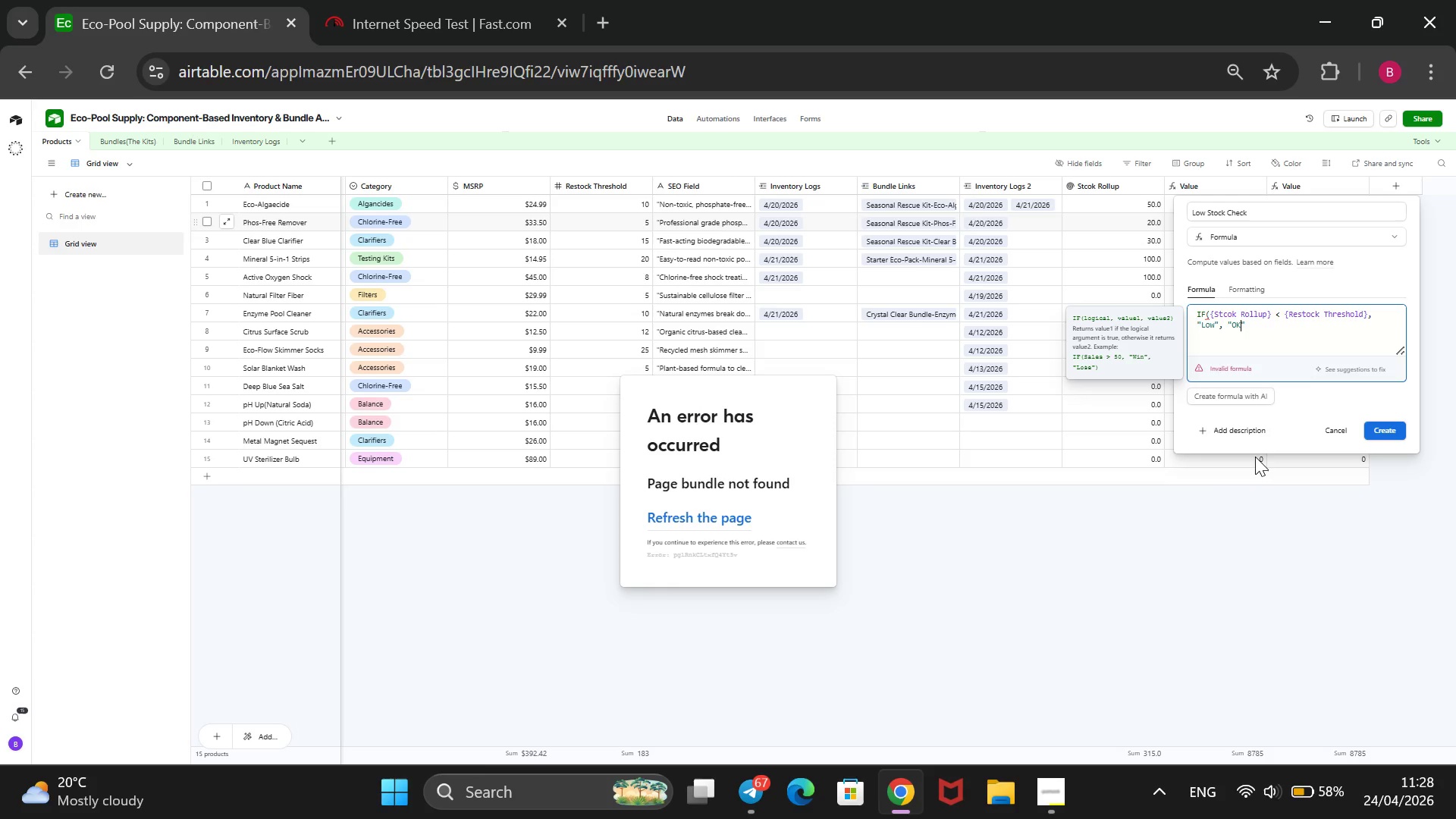 
key(ArrowRight)
 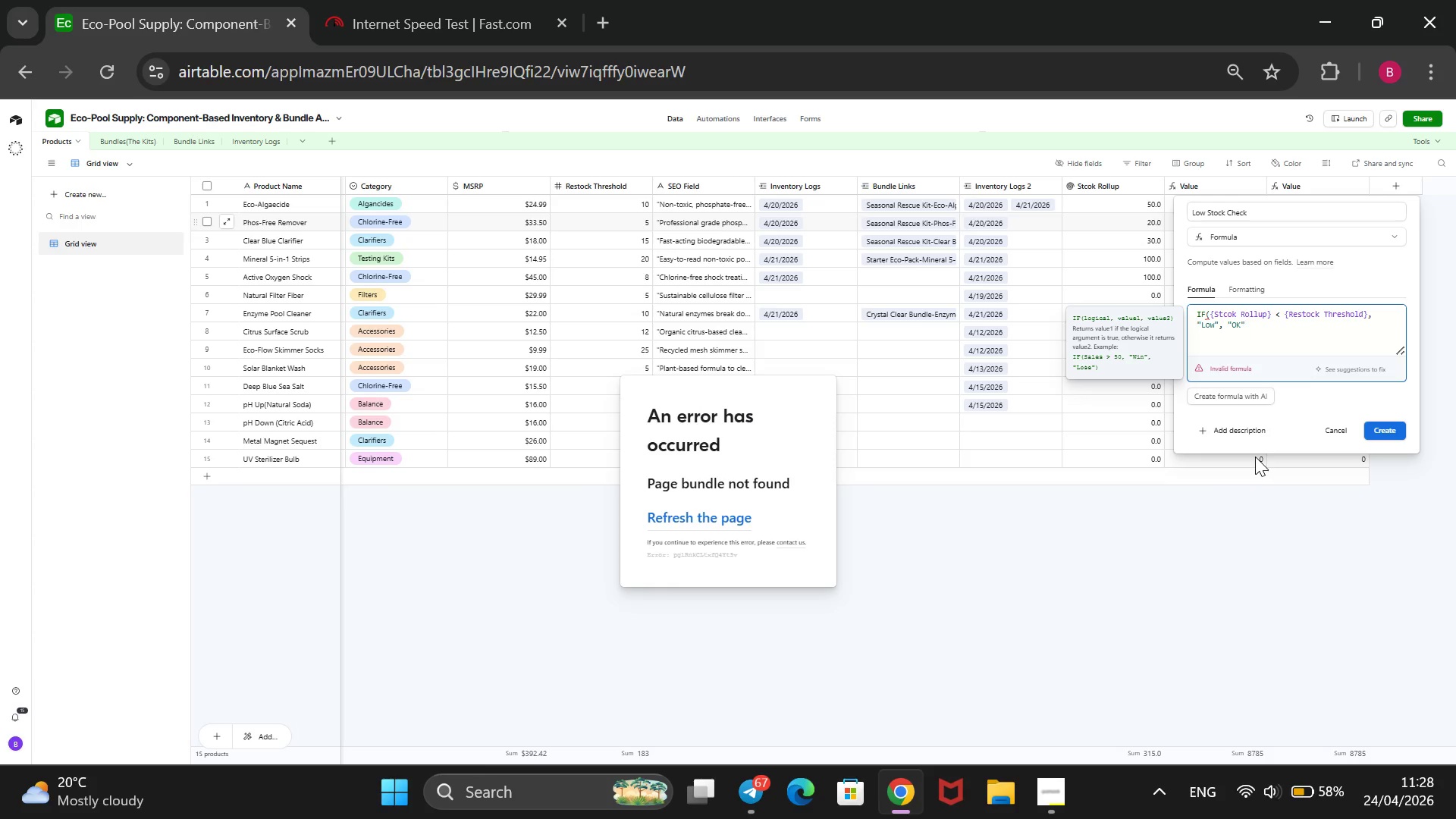 
key(Shift+0)
 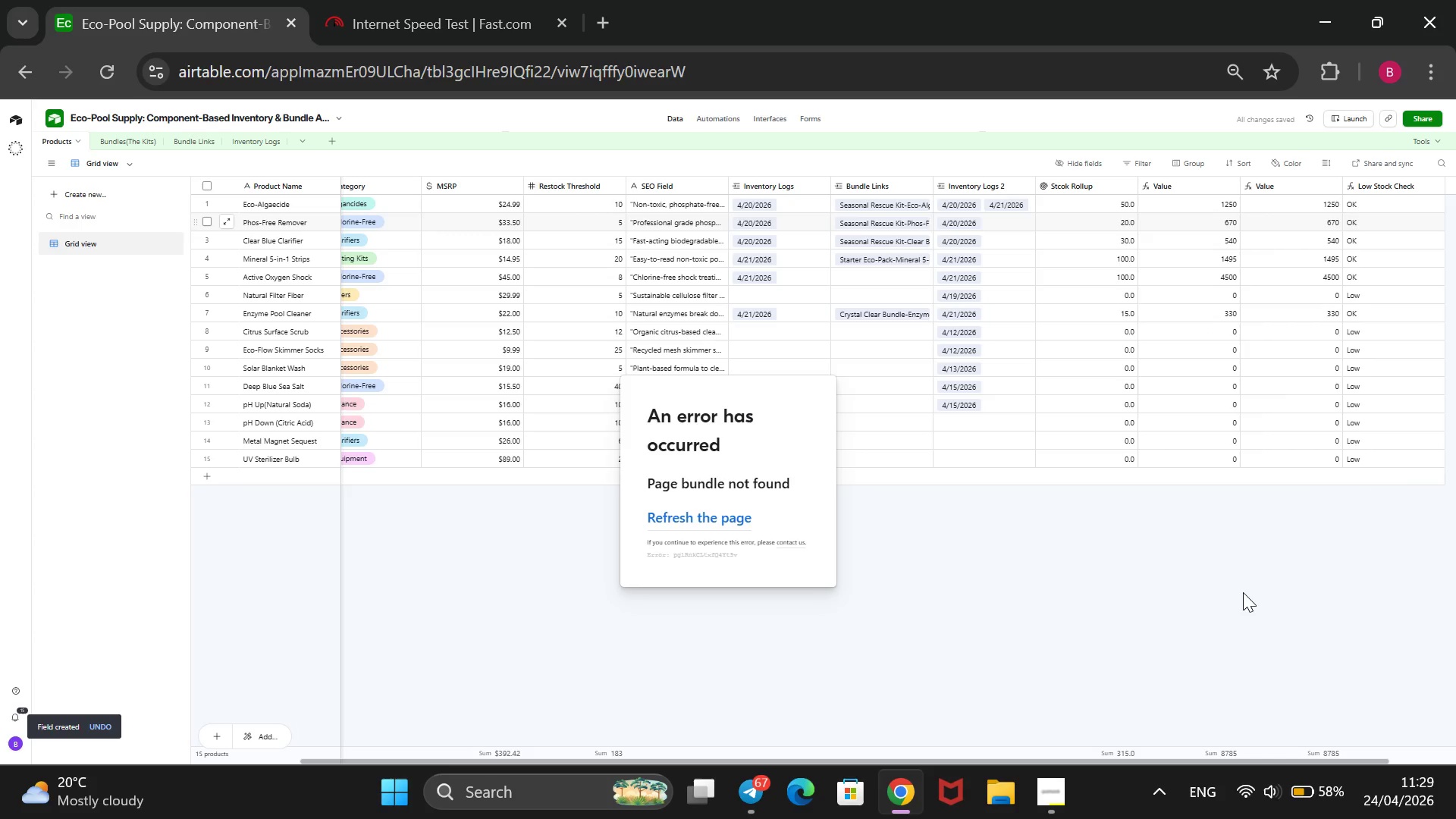 
wait(18.58)
 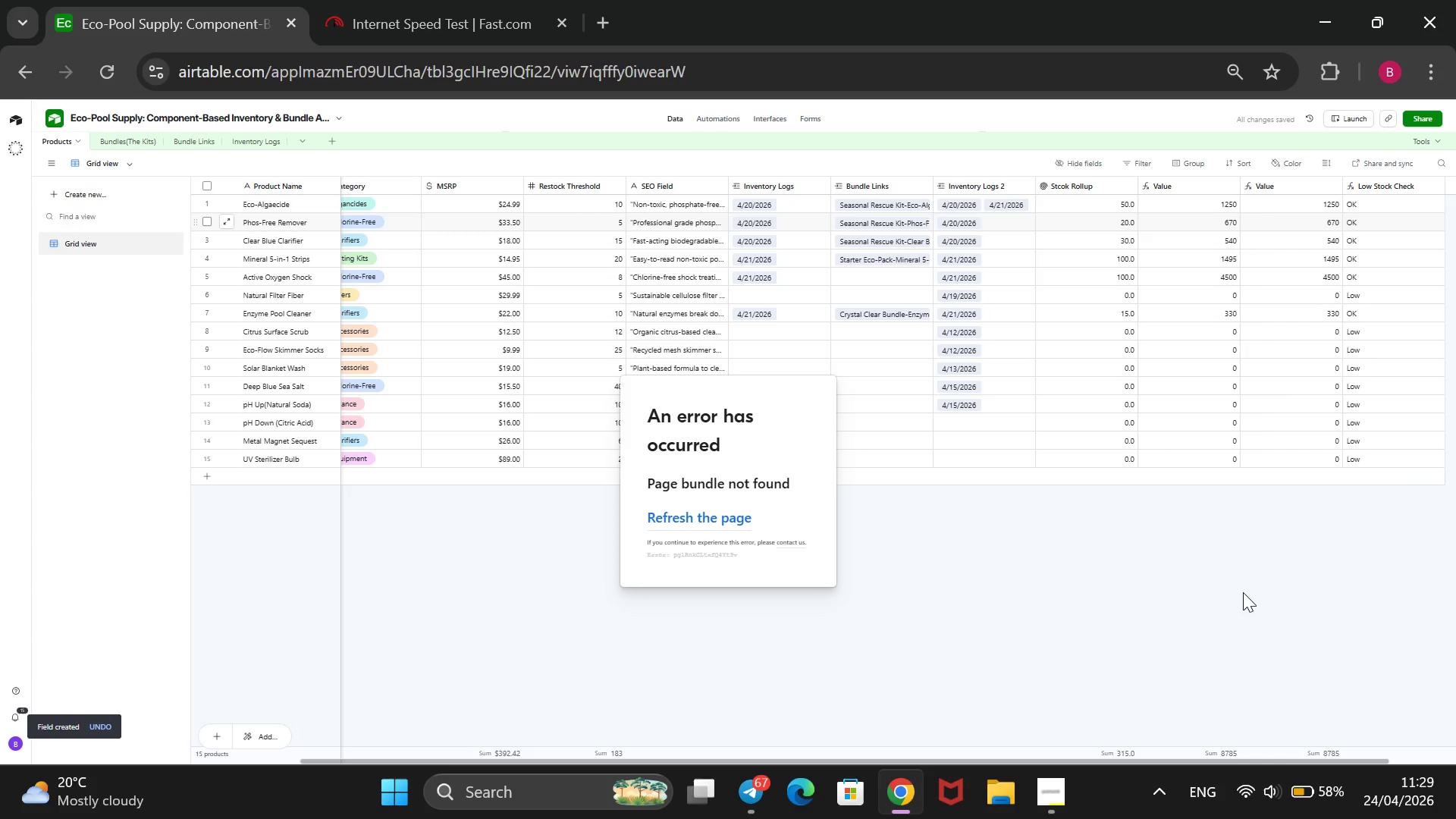 
left_click([762, 115])
 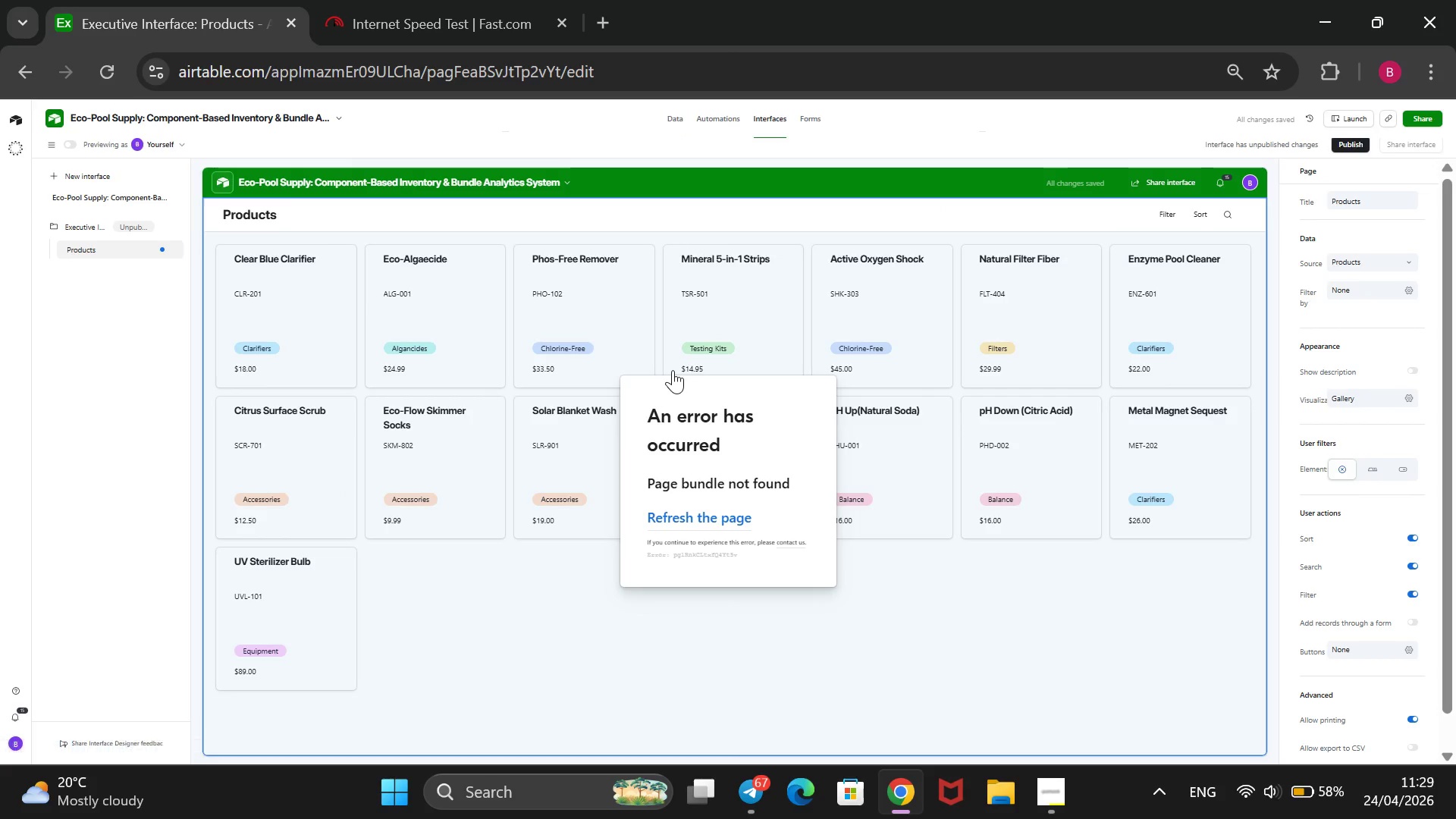 
wait(7.62)
 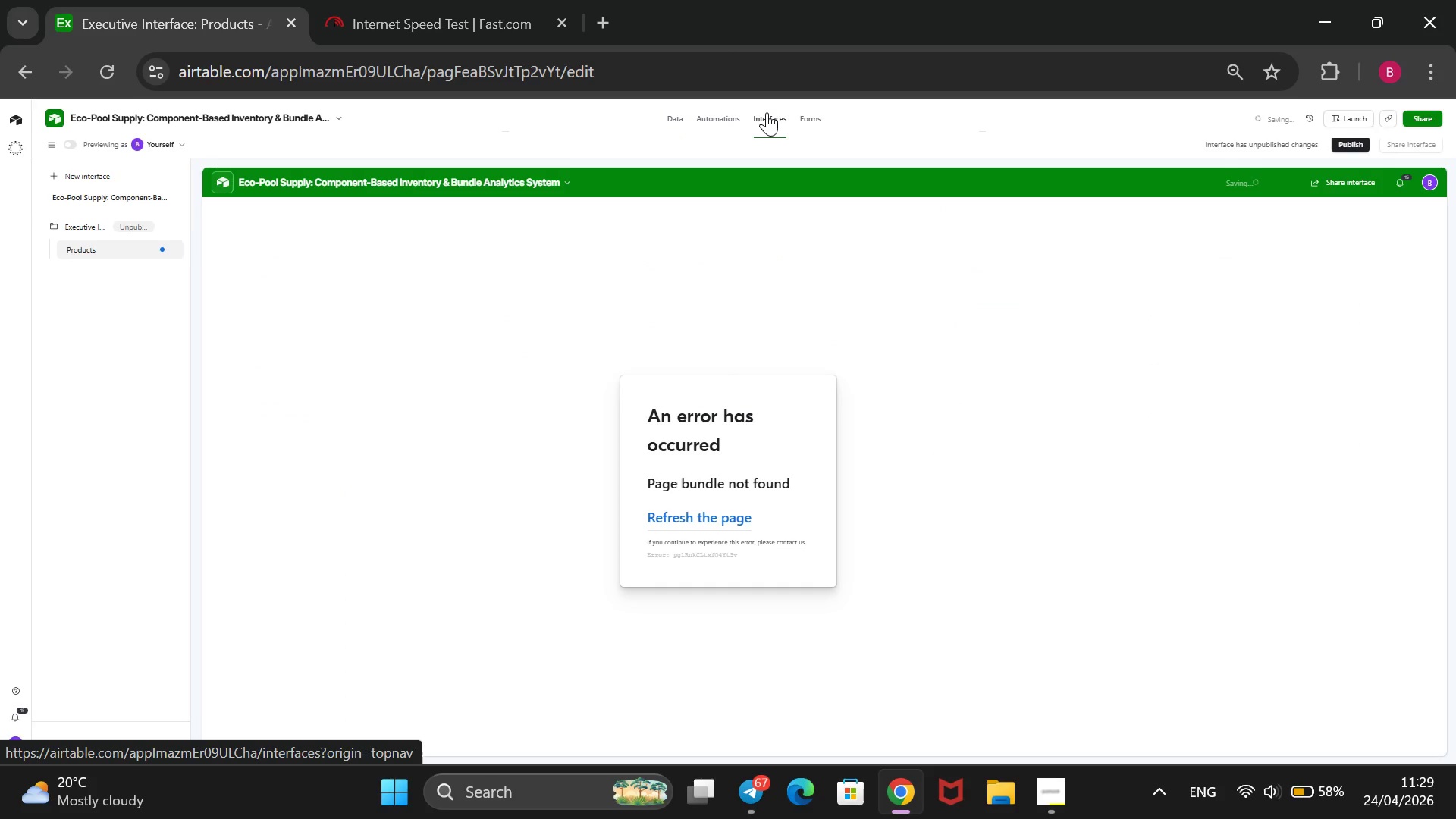 
left_click([1346, 293])
 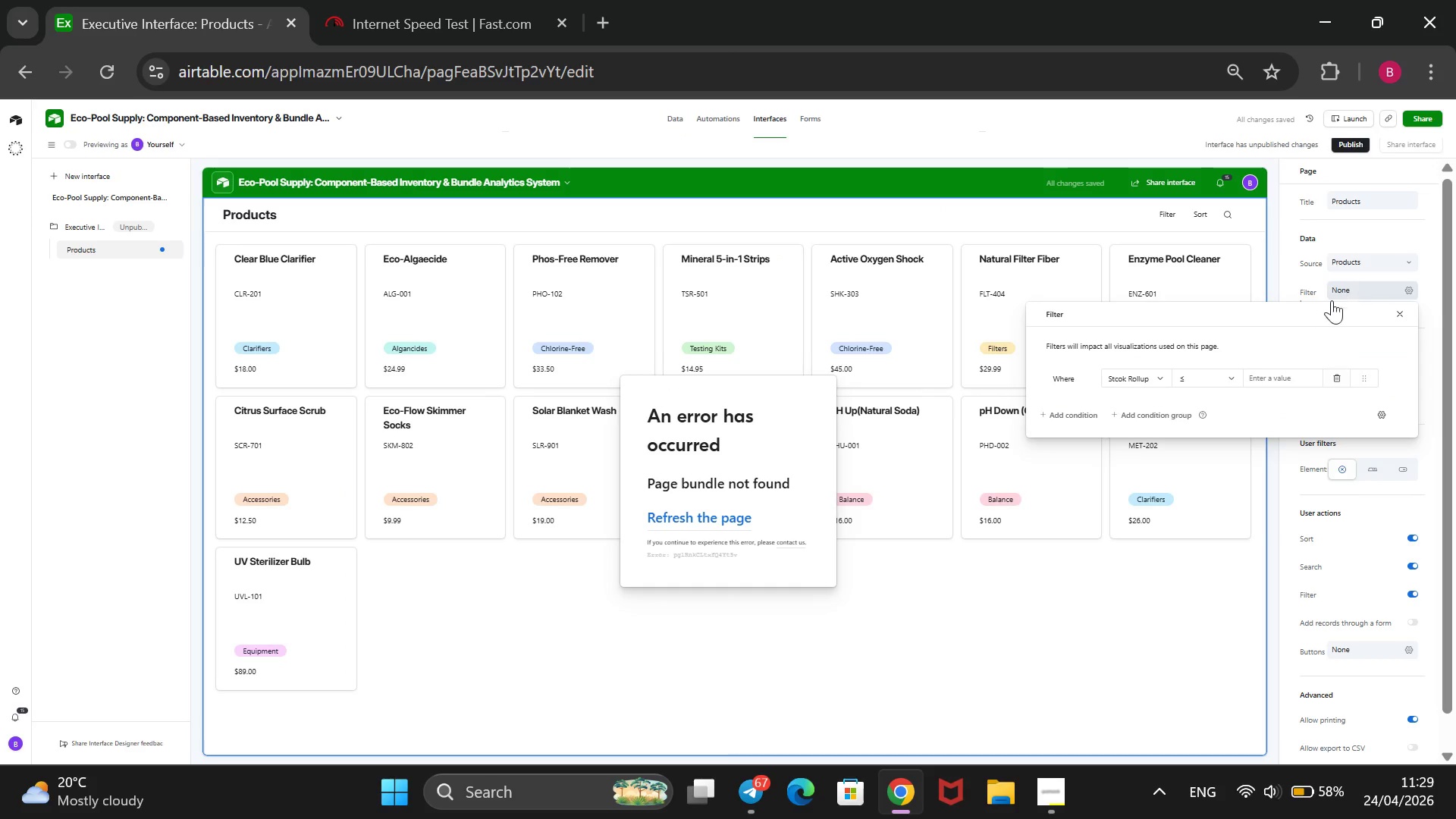 
mouse_move([1155, 403])
 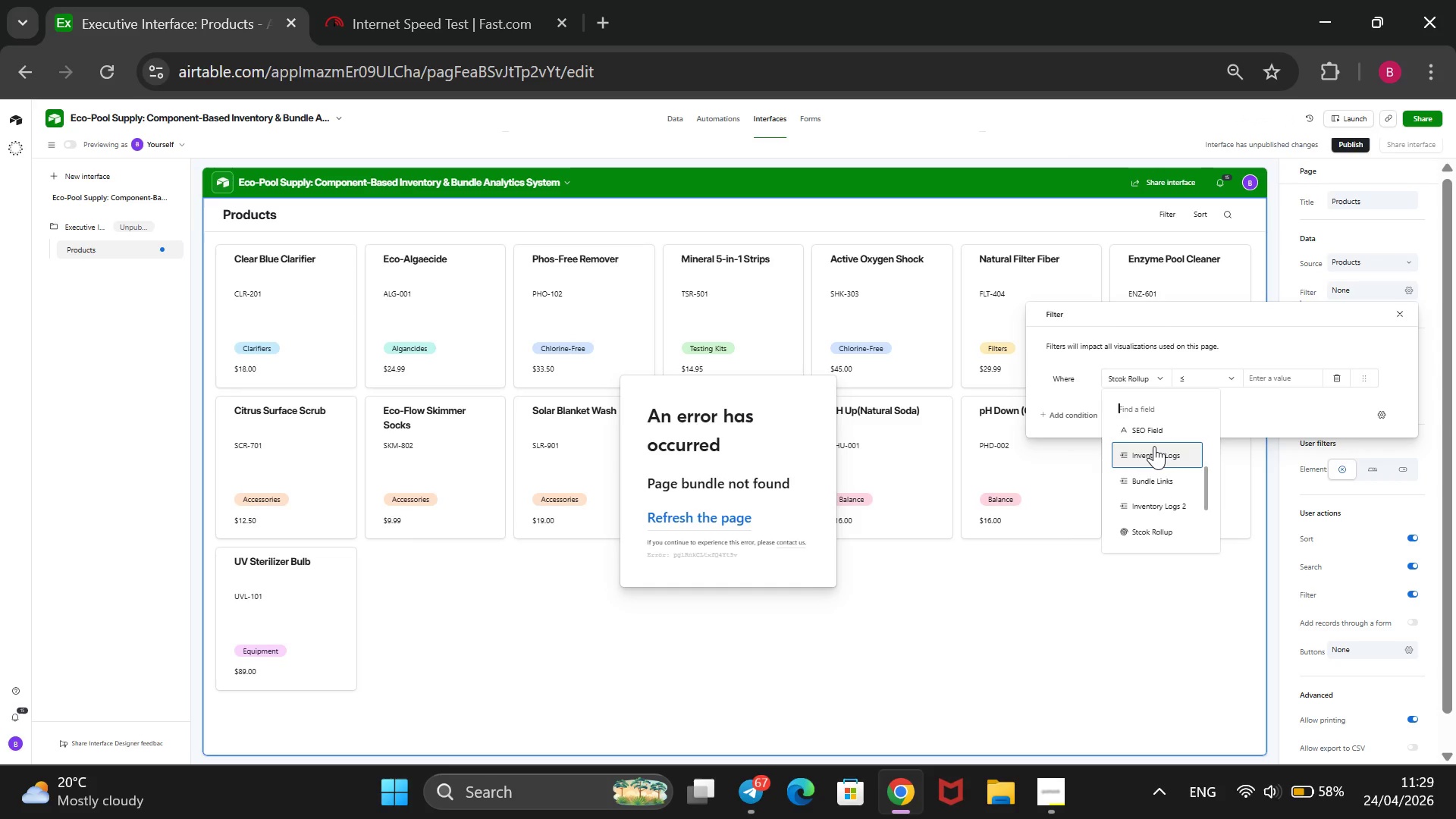 
scroll: coordinate [1154, 446], scroll_direction: down, amount: 4.0
 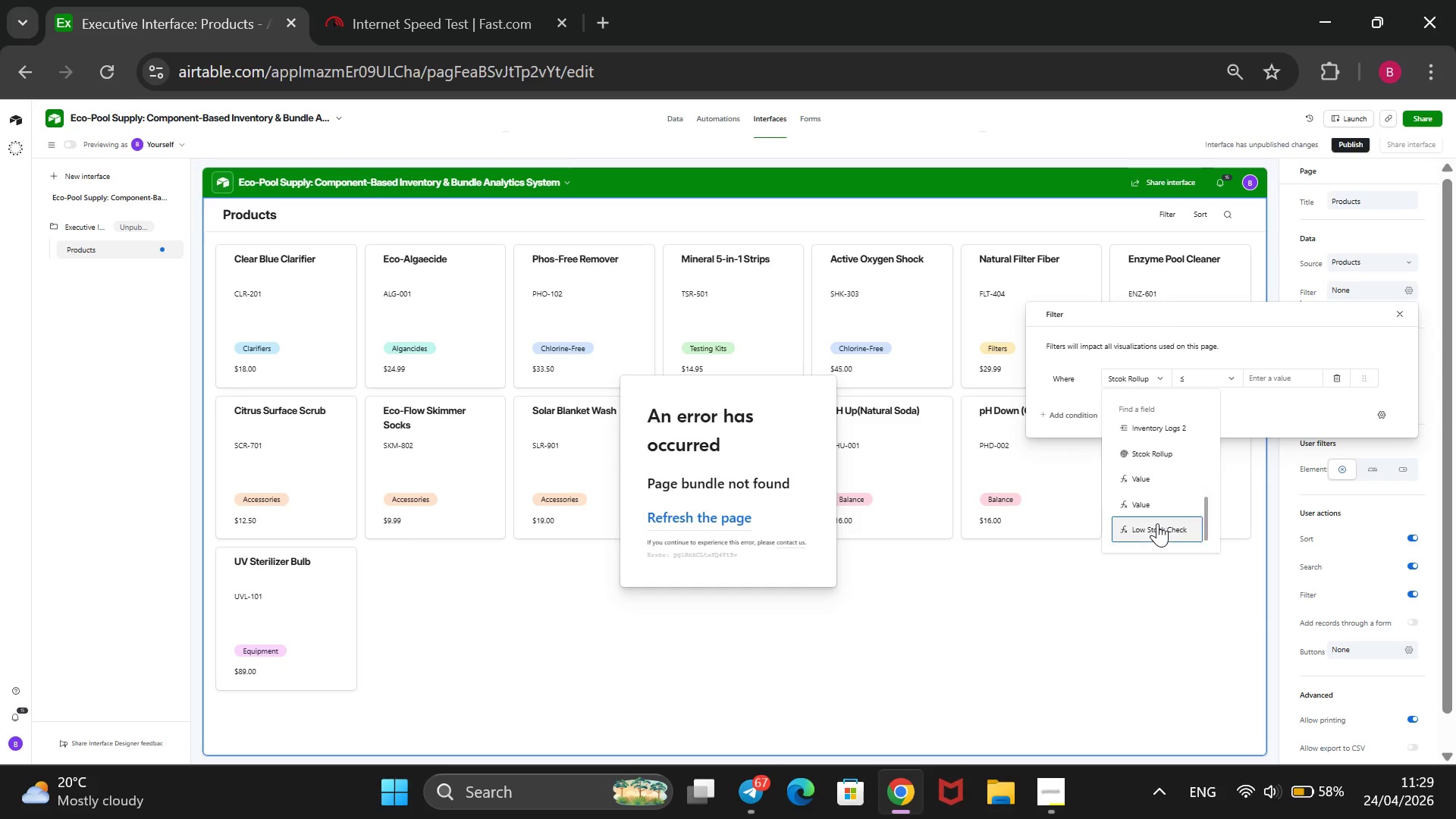 
left_click([1157, 523])
 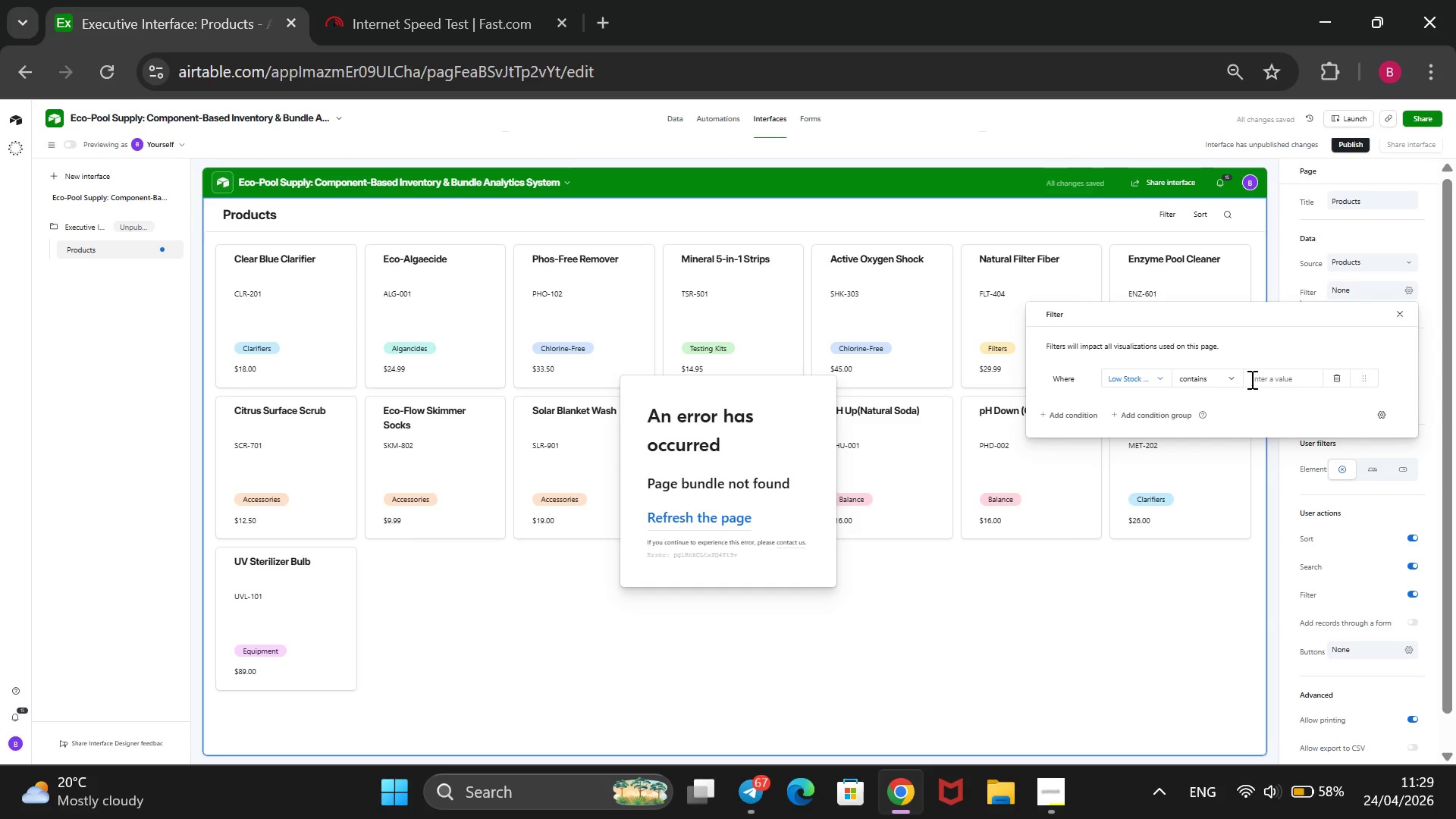 
left_click([1242, 380])
 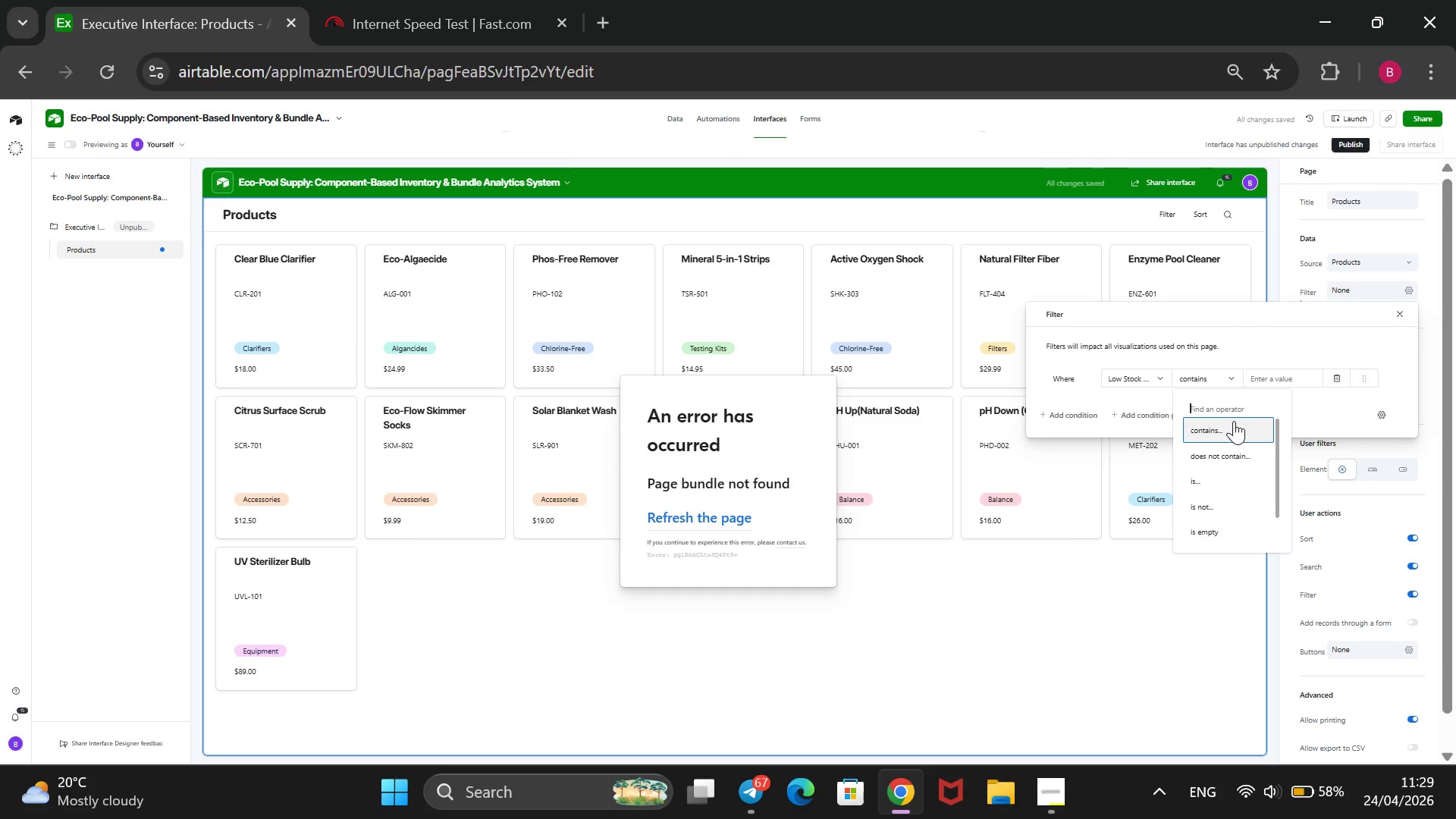 
left_click([1234, 422])
 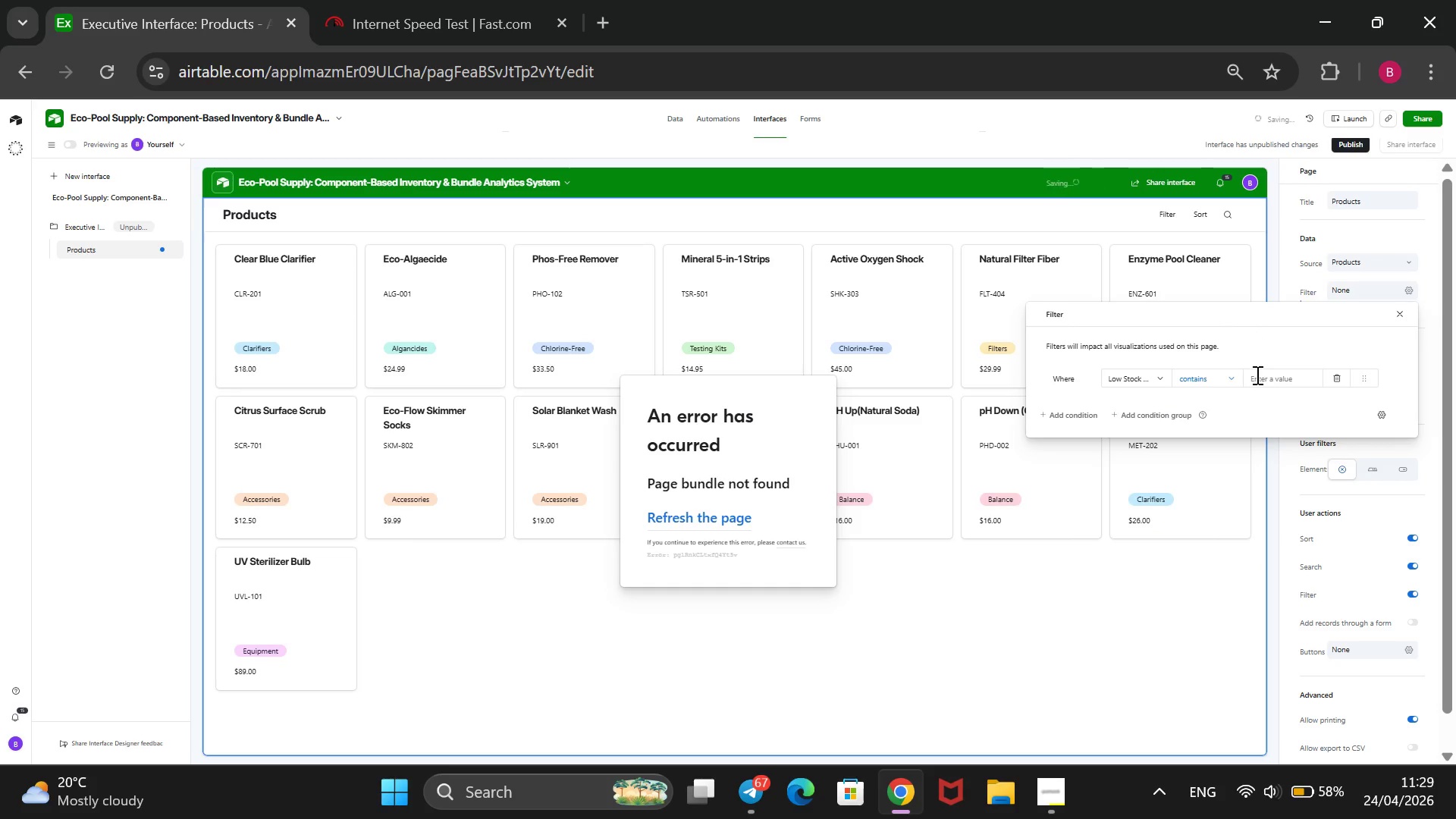 
left_click([1256, 375])
 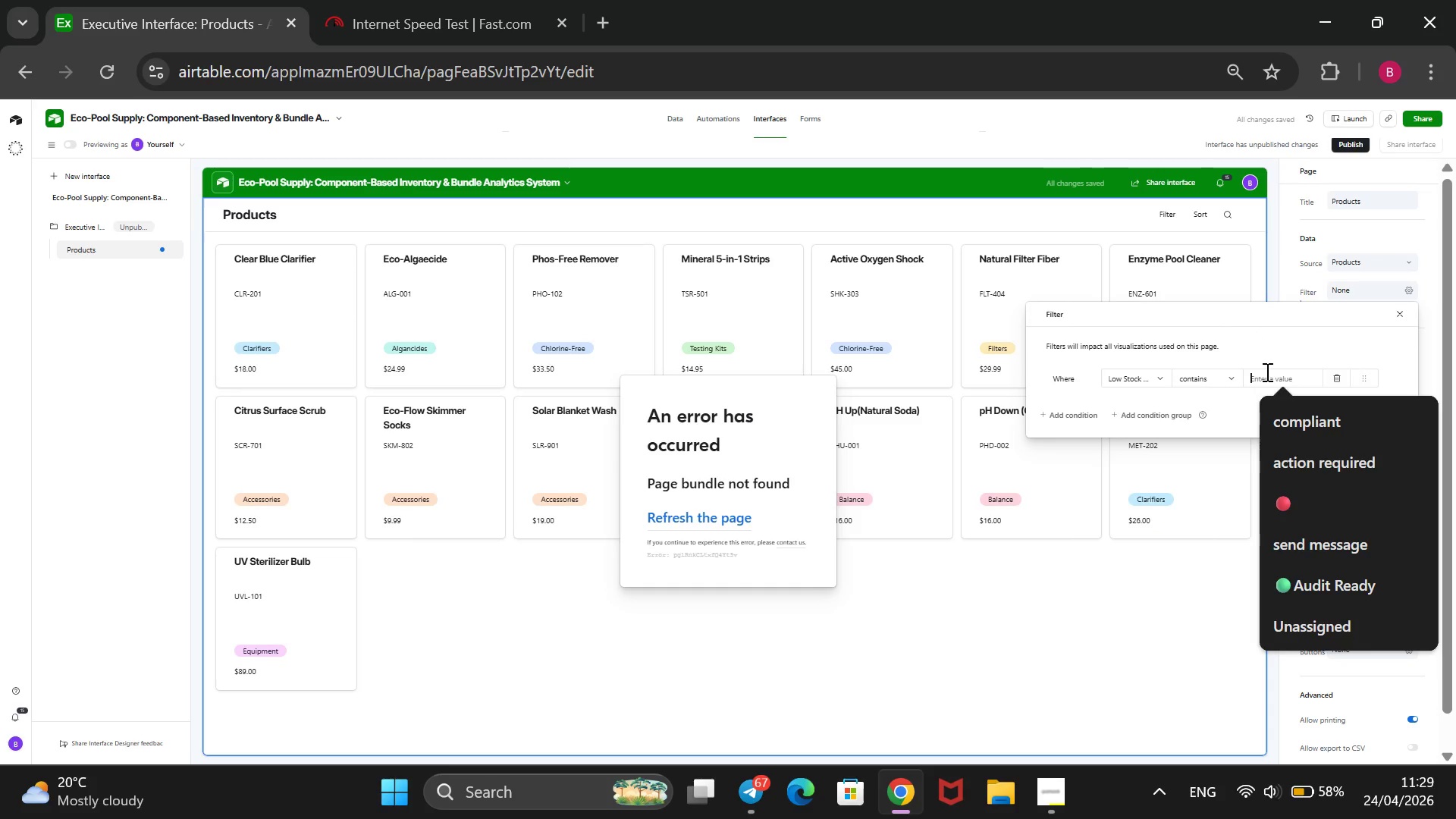 
type(Lows)
 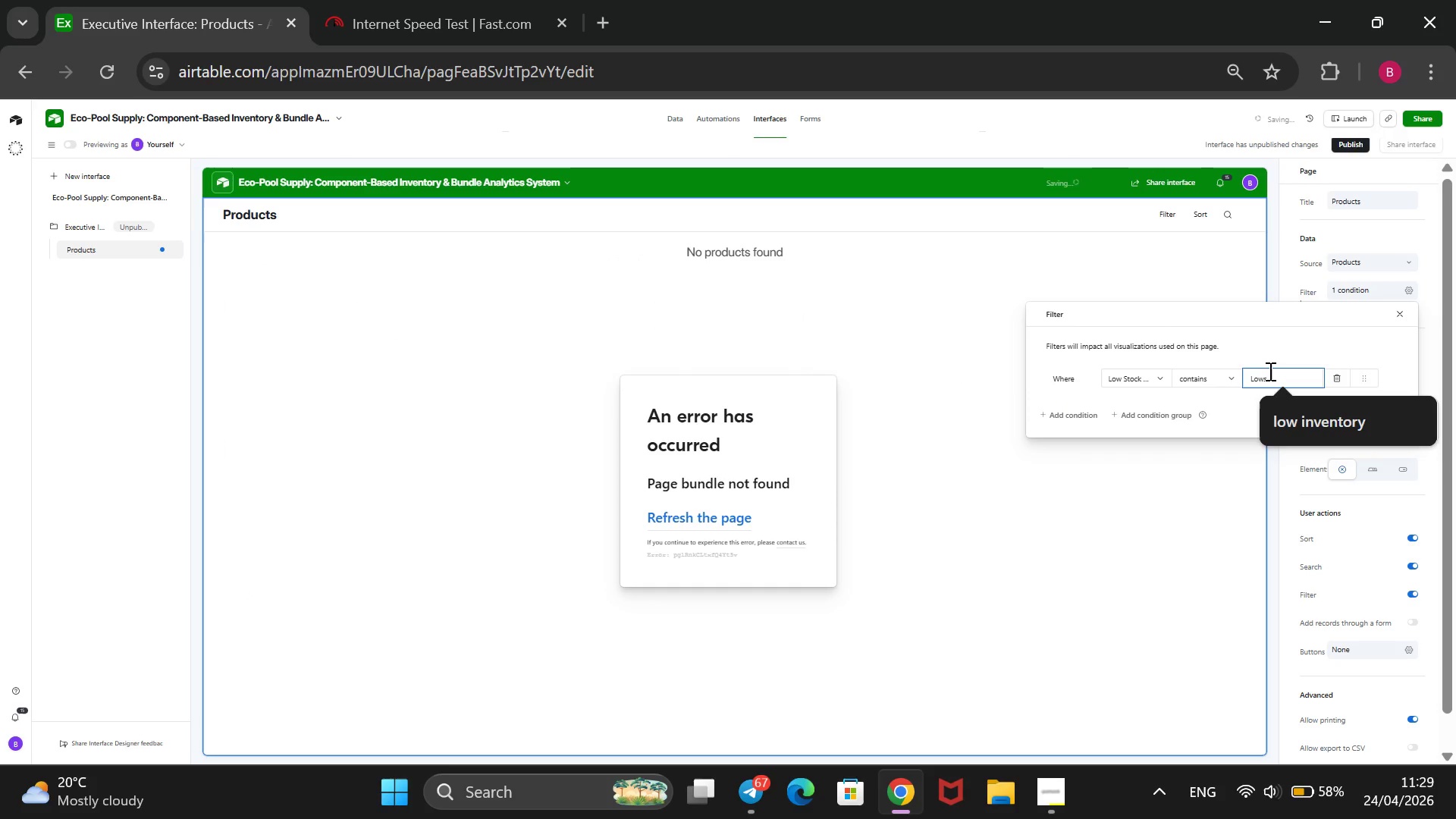 
key(Backspace)
 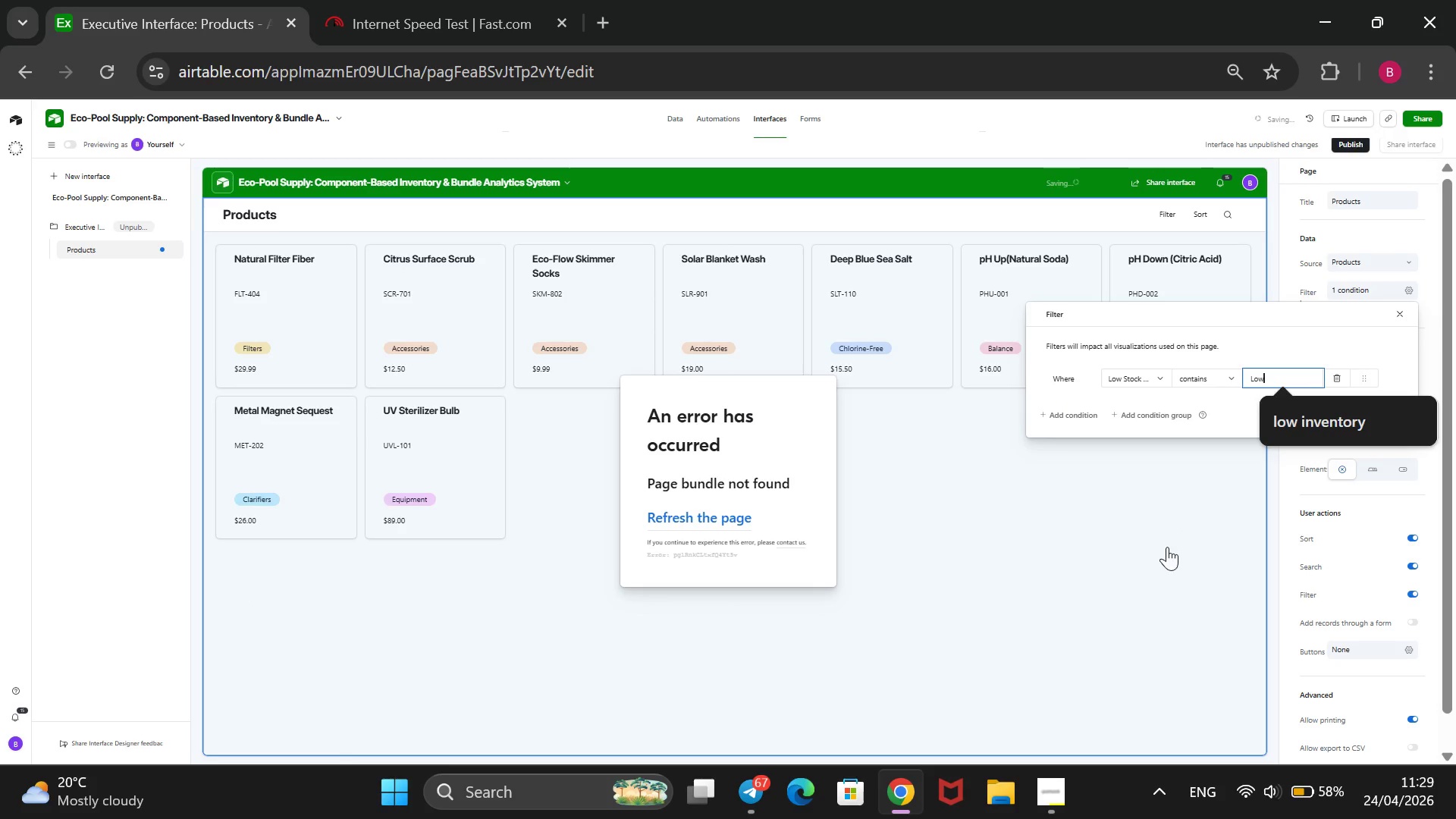 
left_click([1167, 547])
 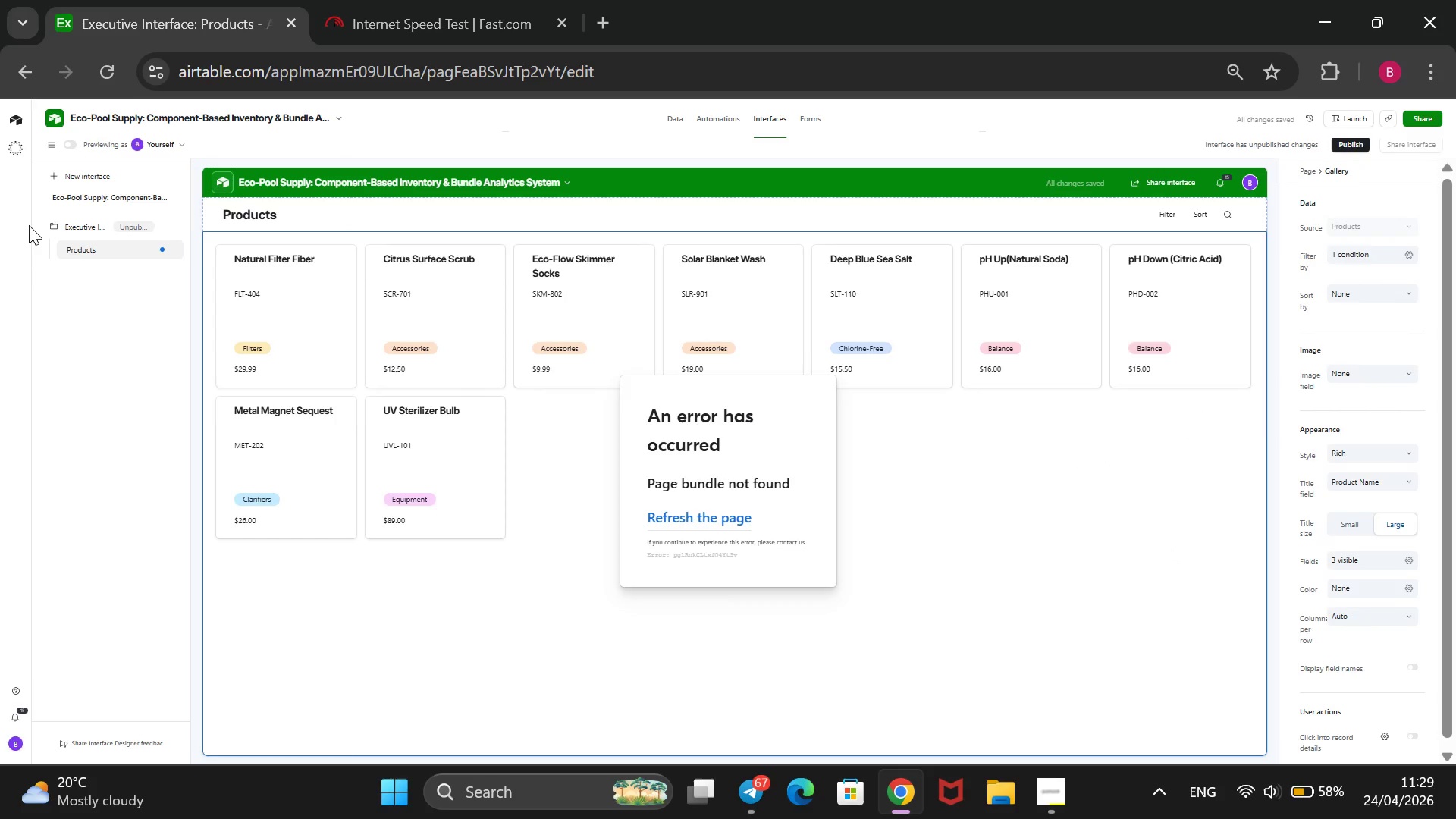 
wait(7.91)
 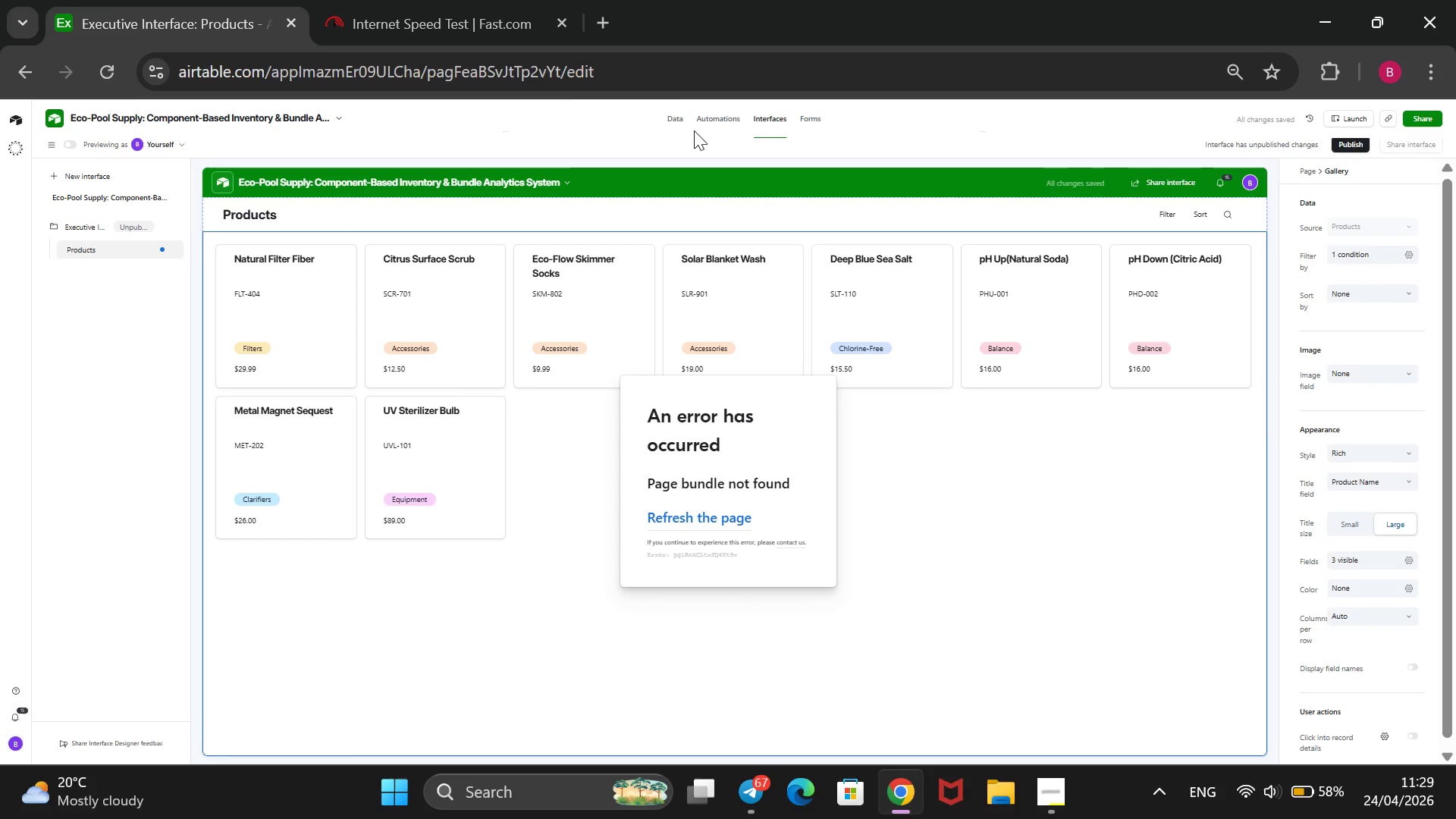 
left_click([1052, 787])